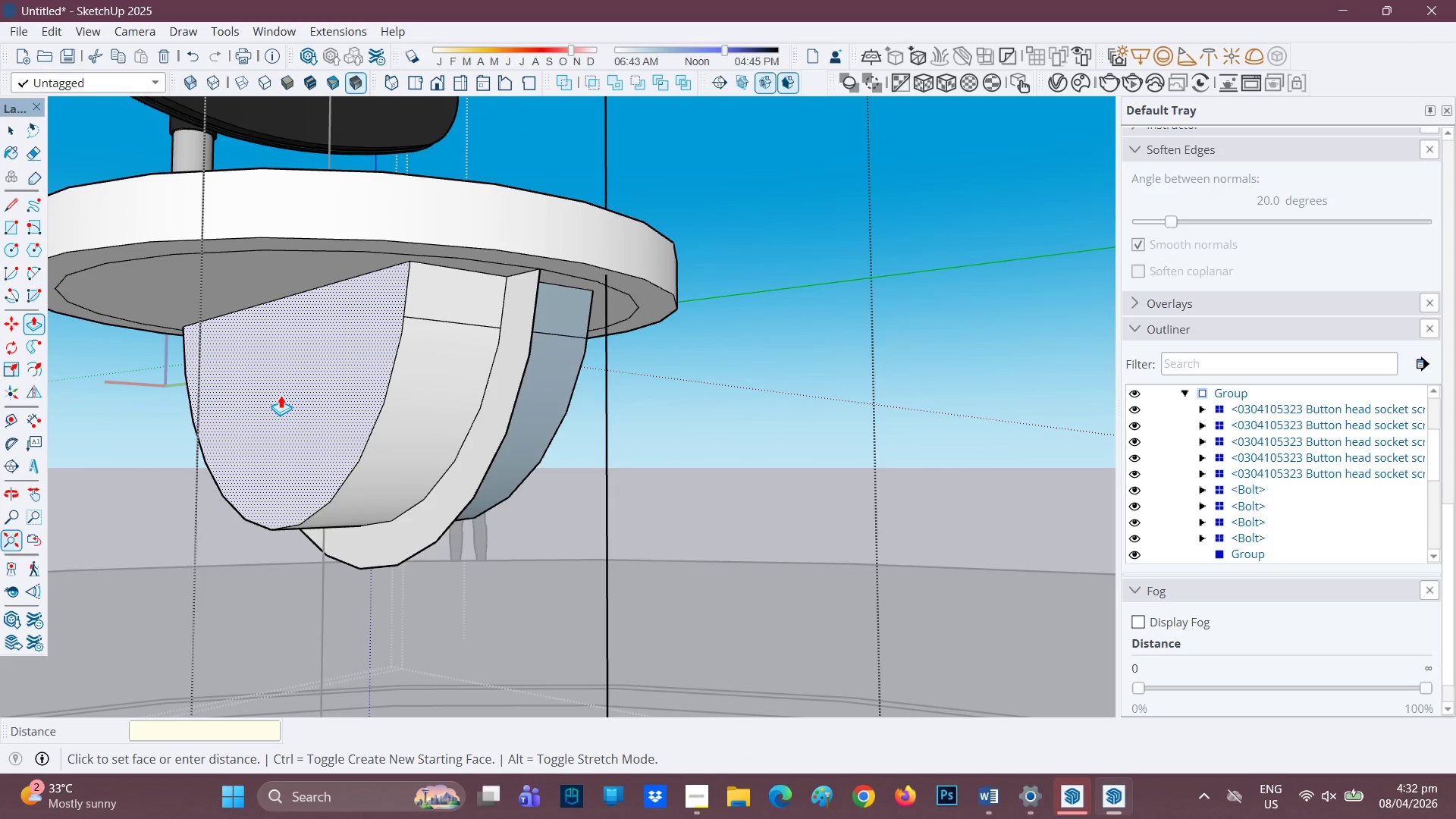 
key(0)
 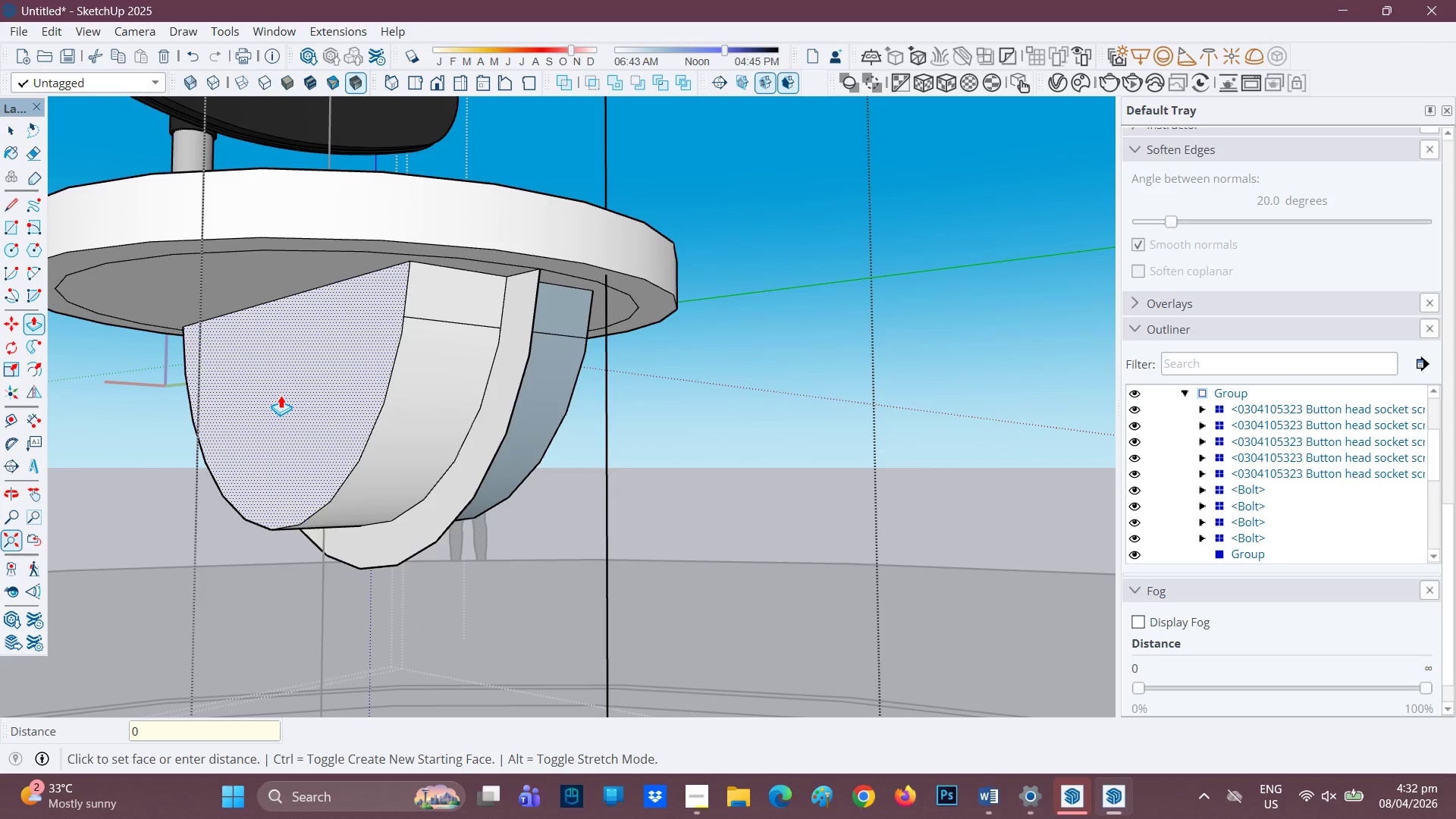 
key(Period)
 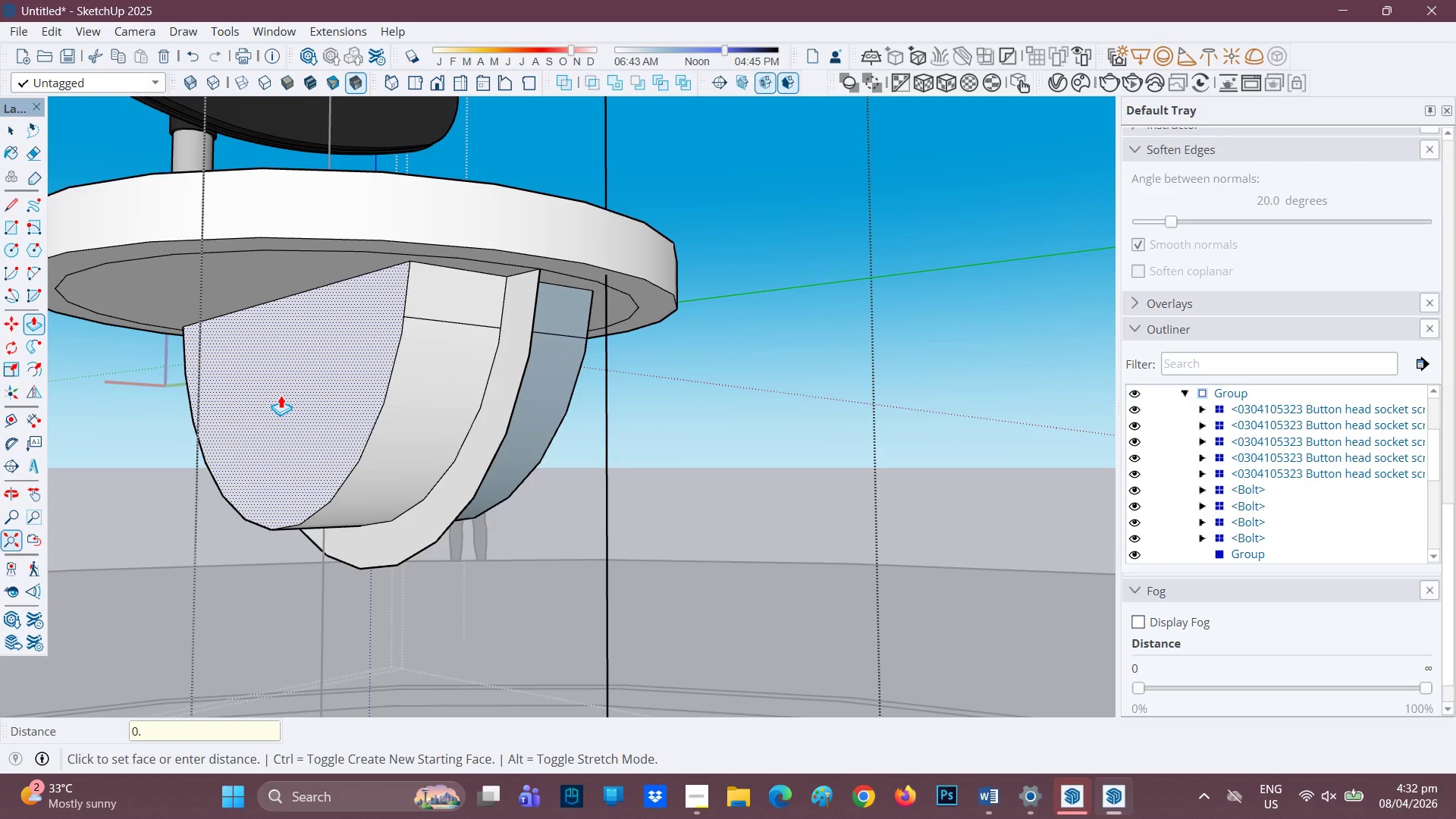 
key(2)
 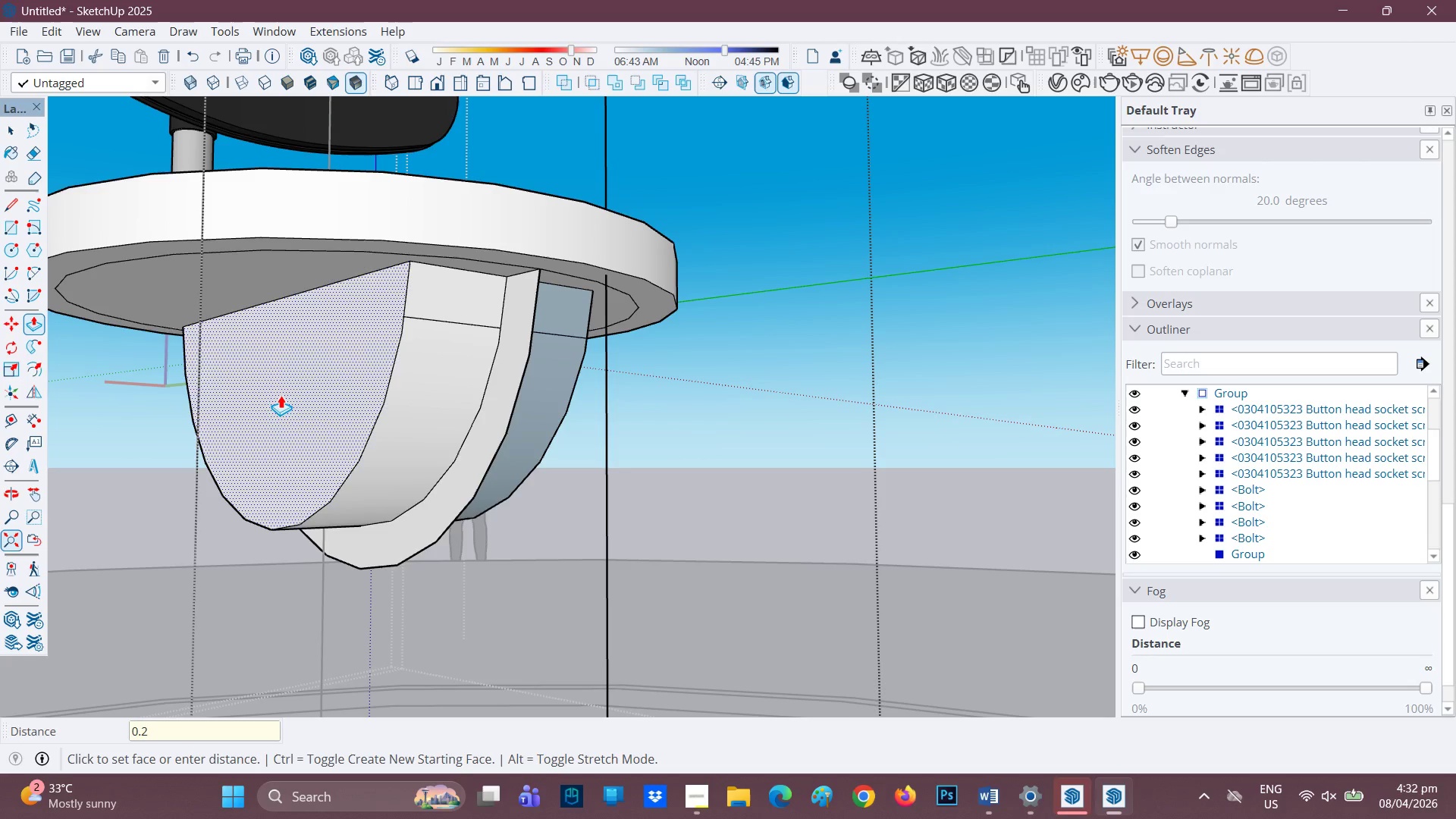 
key(Enter)
 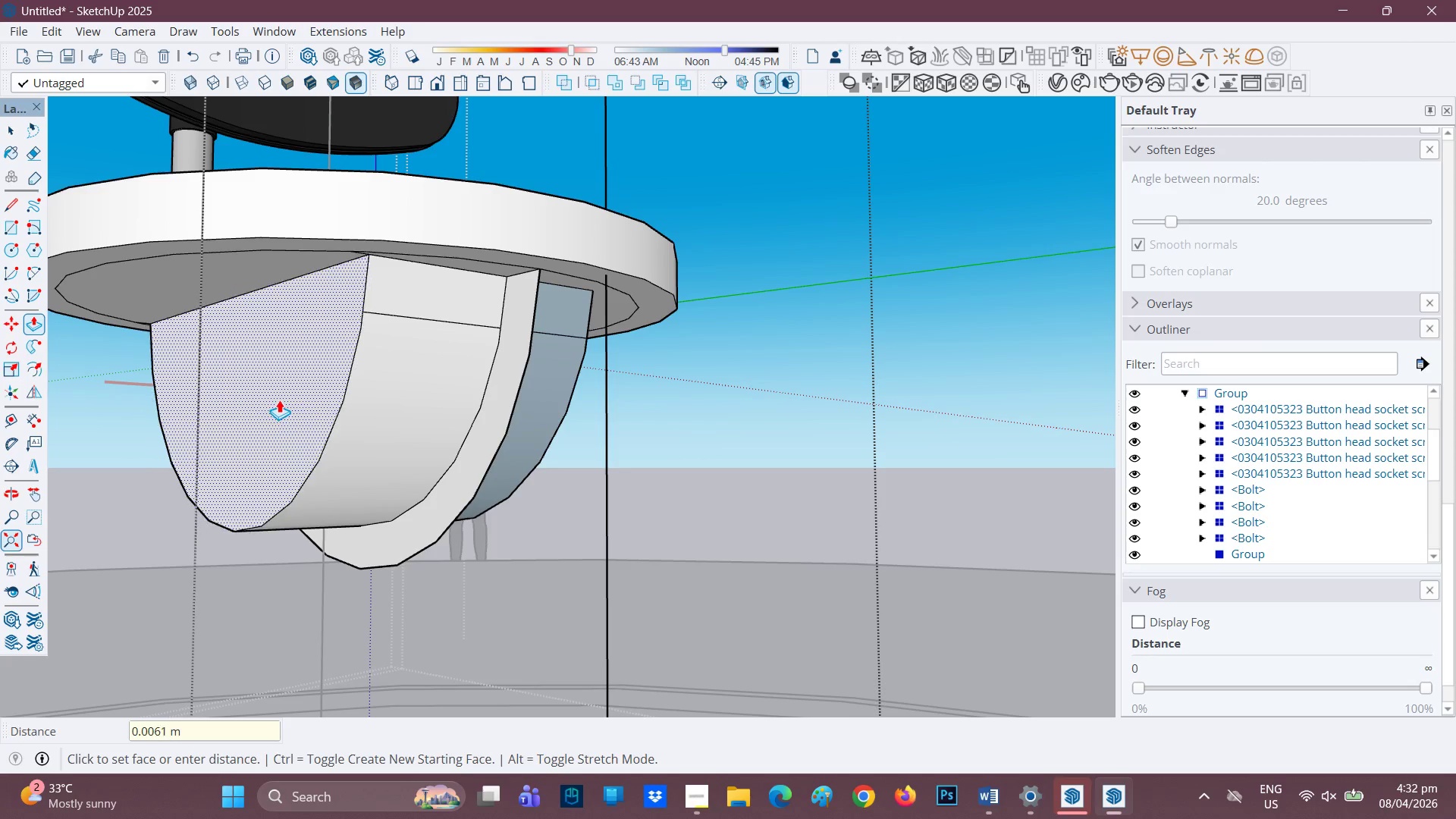 
key(Control+Z)
 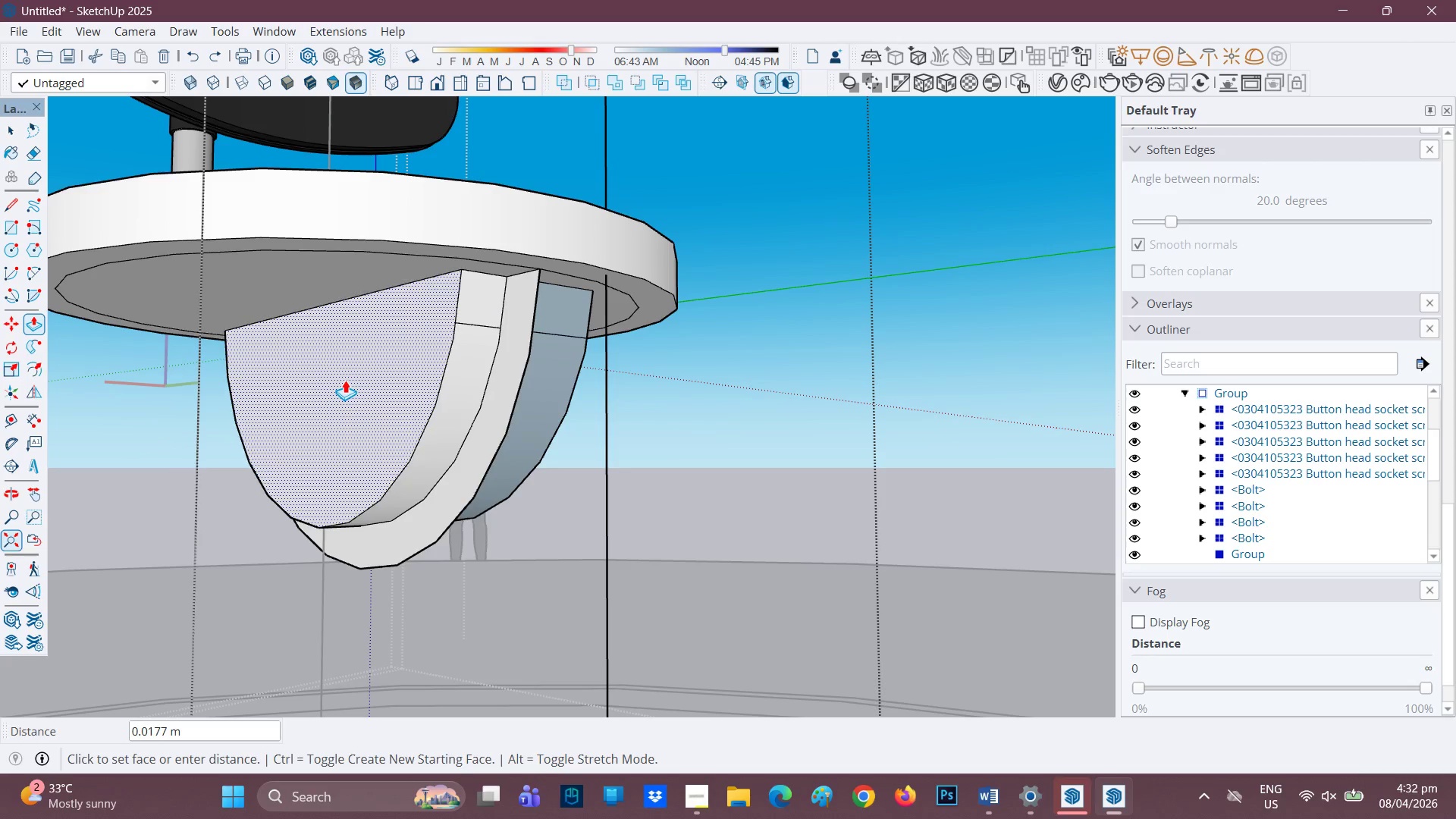 
type(0.05)
 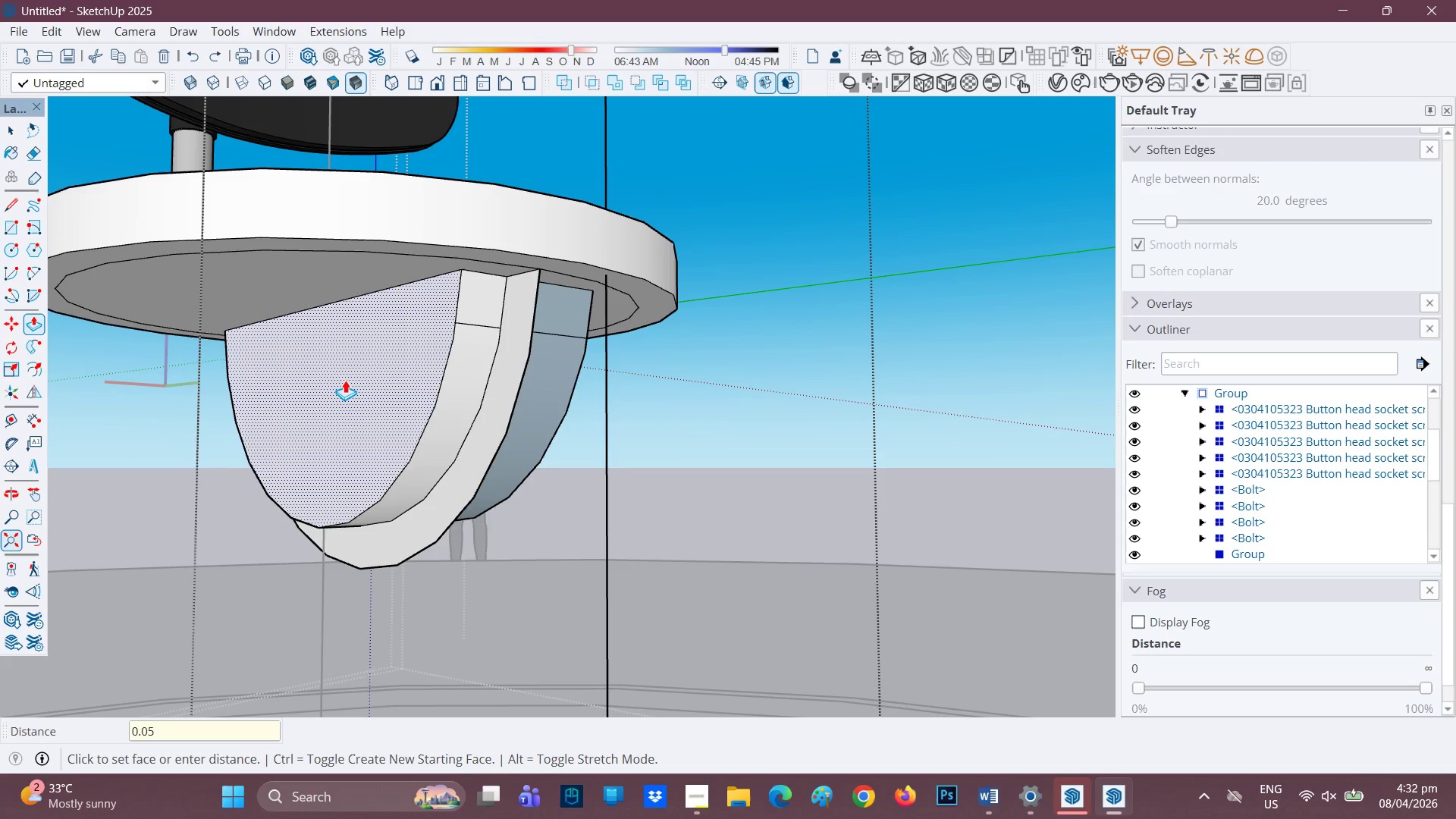 
key(Enter)
 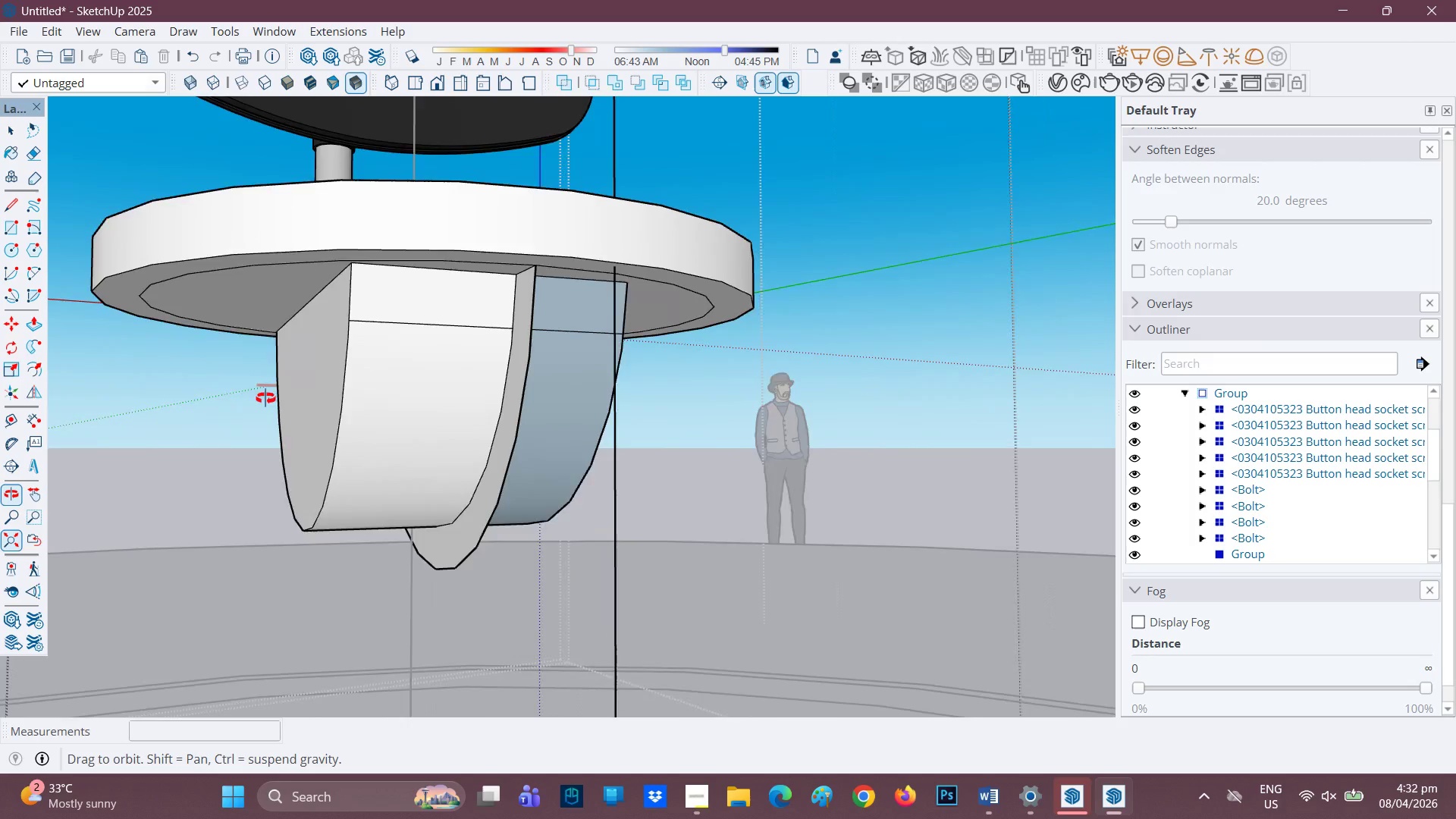 
left_click([298, 379])
 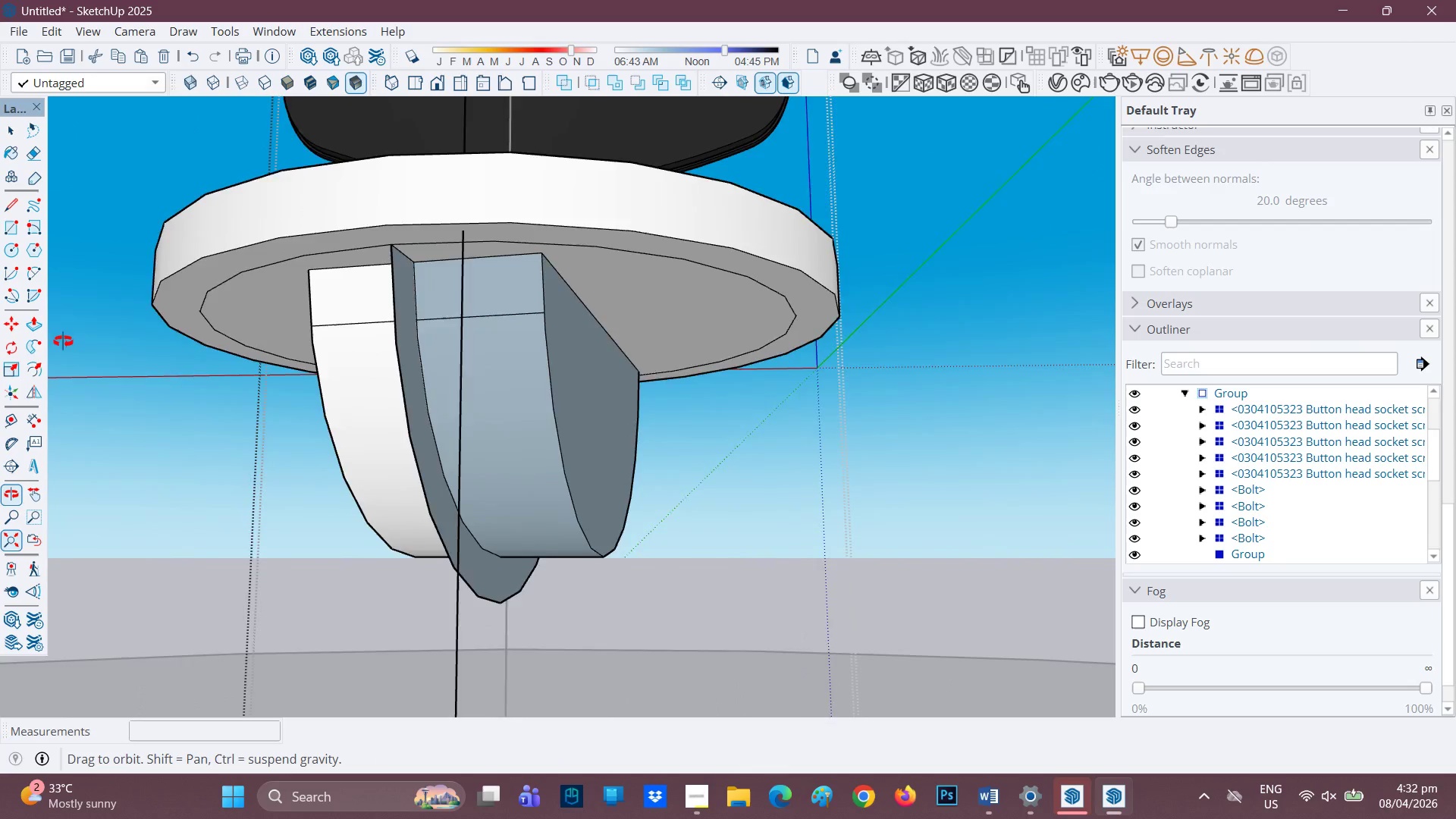 
left_click([592, 369])
 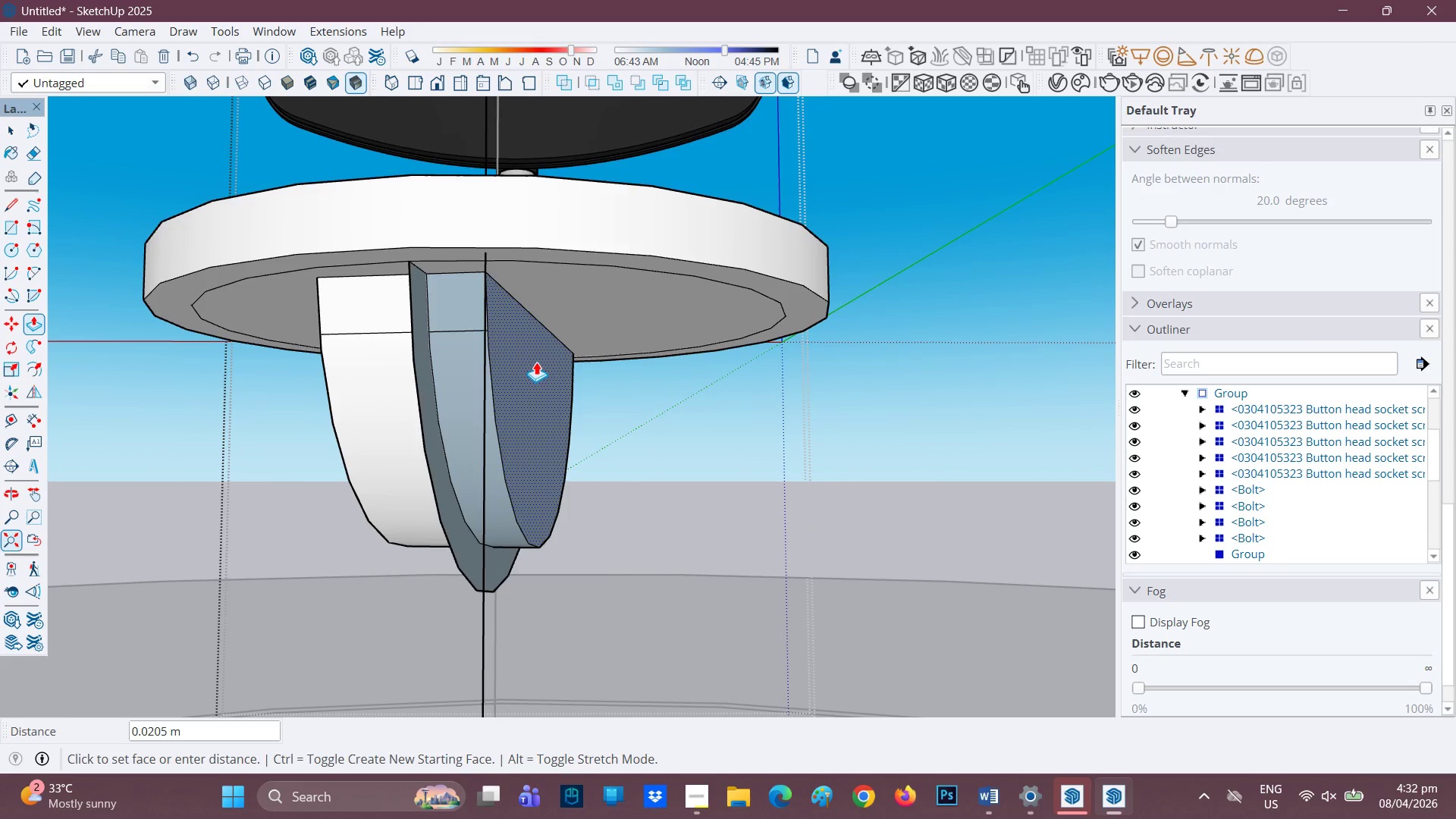 
left_click([536, 362])
 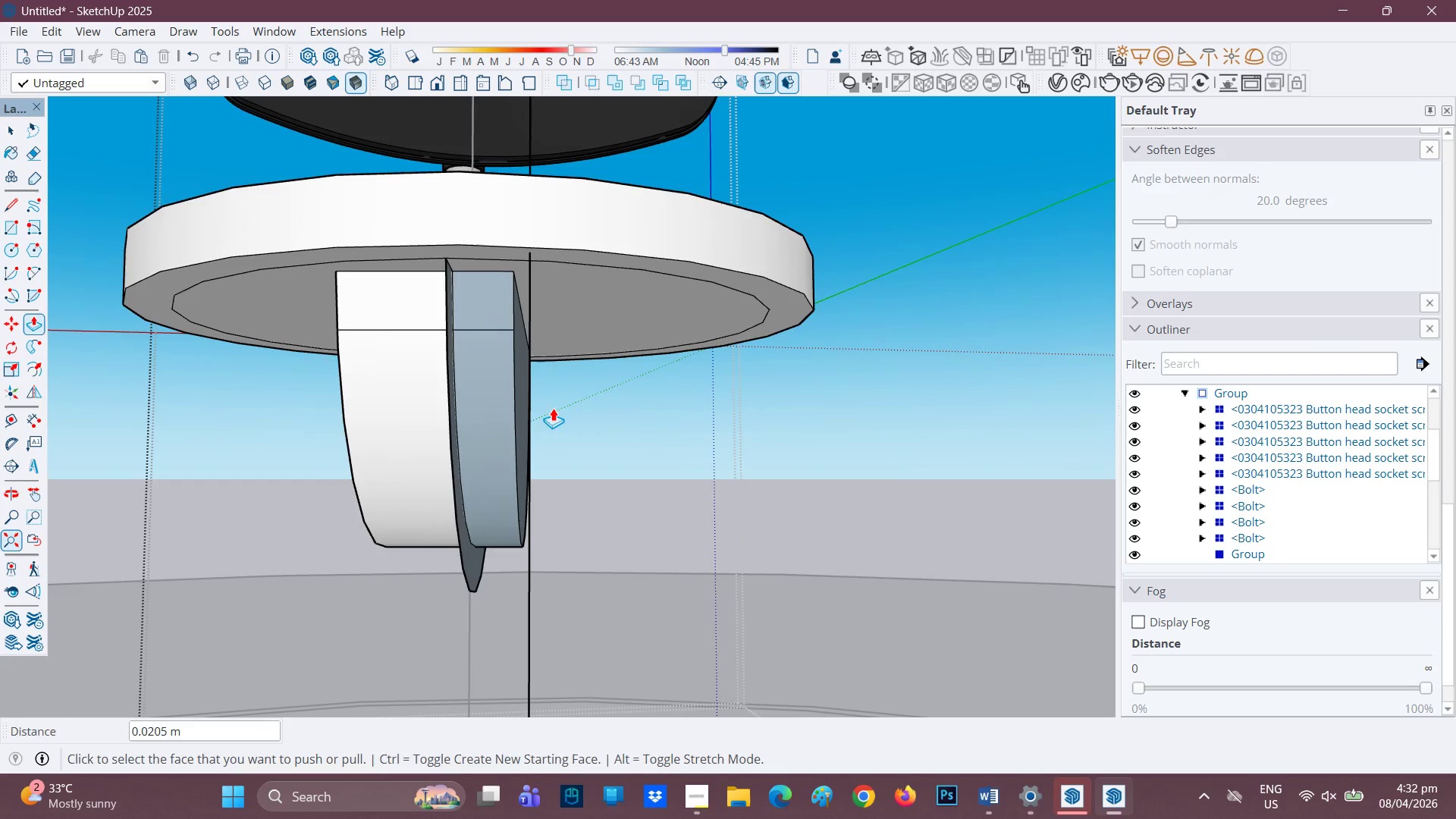 
key(E)
 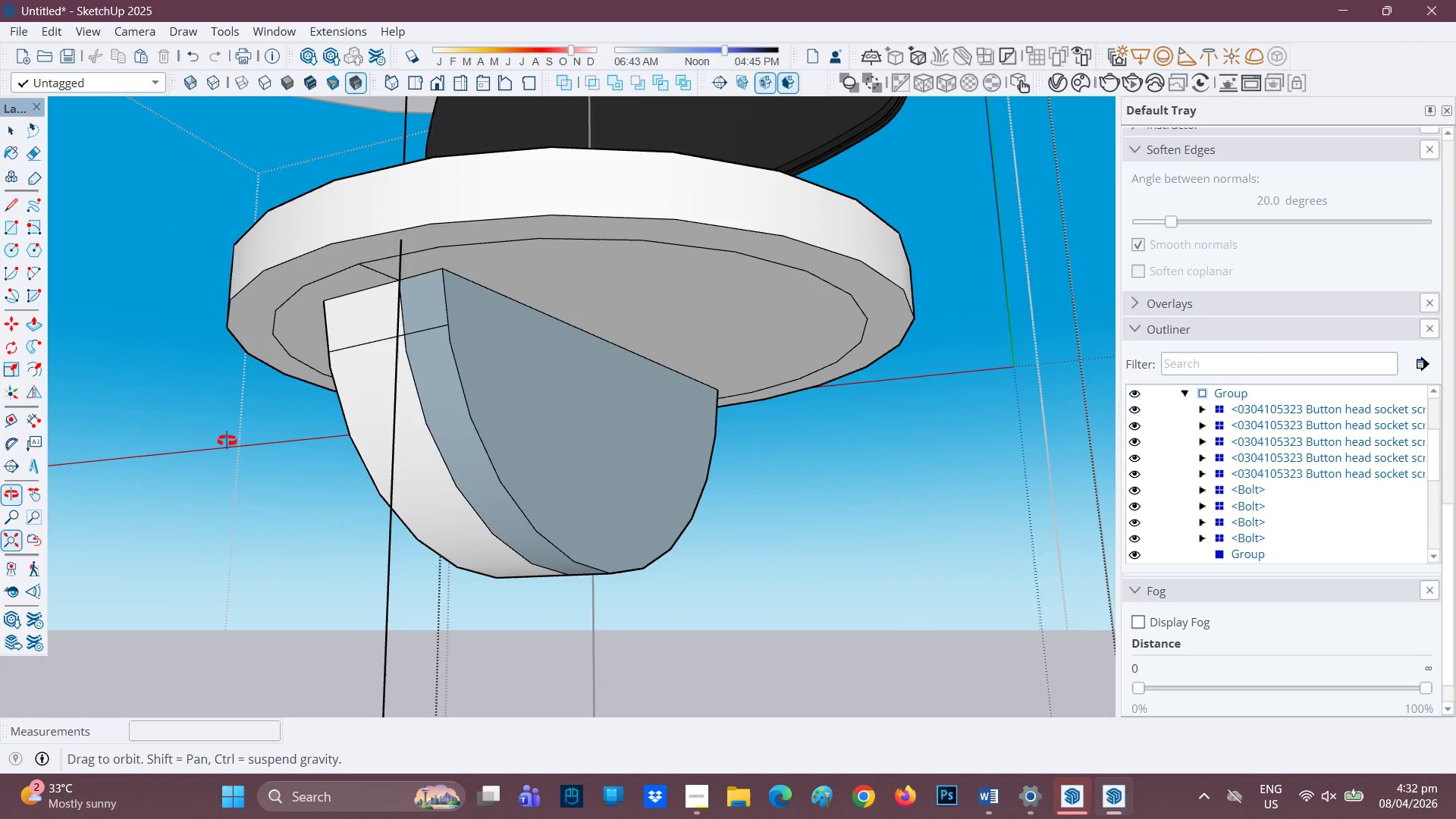 
key(Space)
 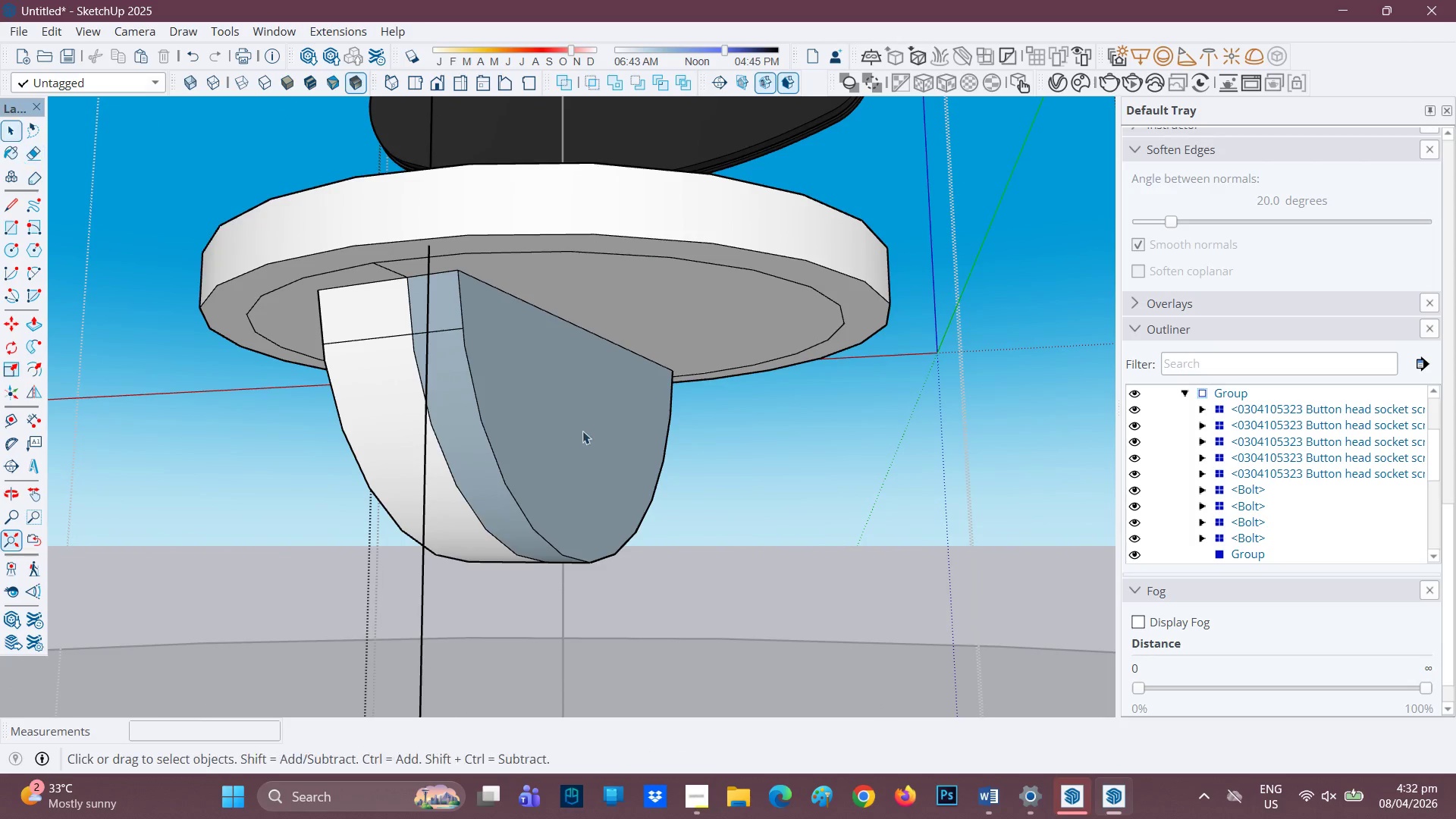 
left_click([582, 430])
 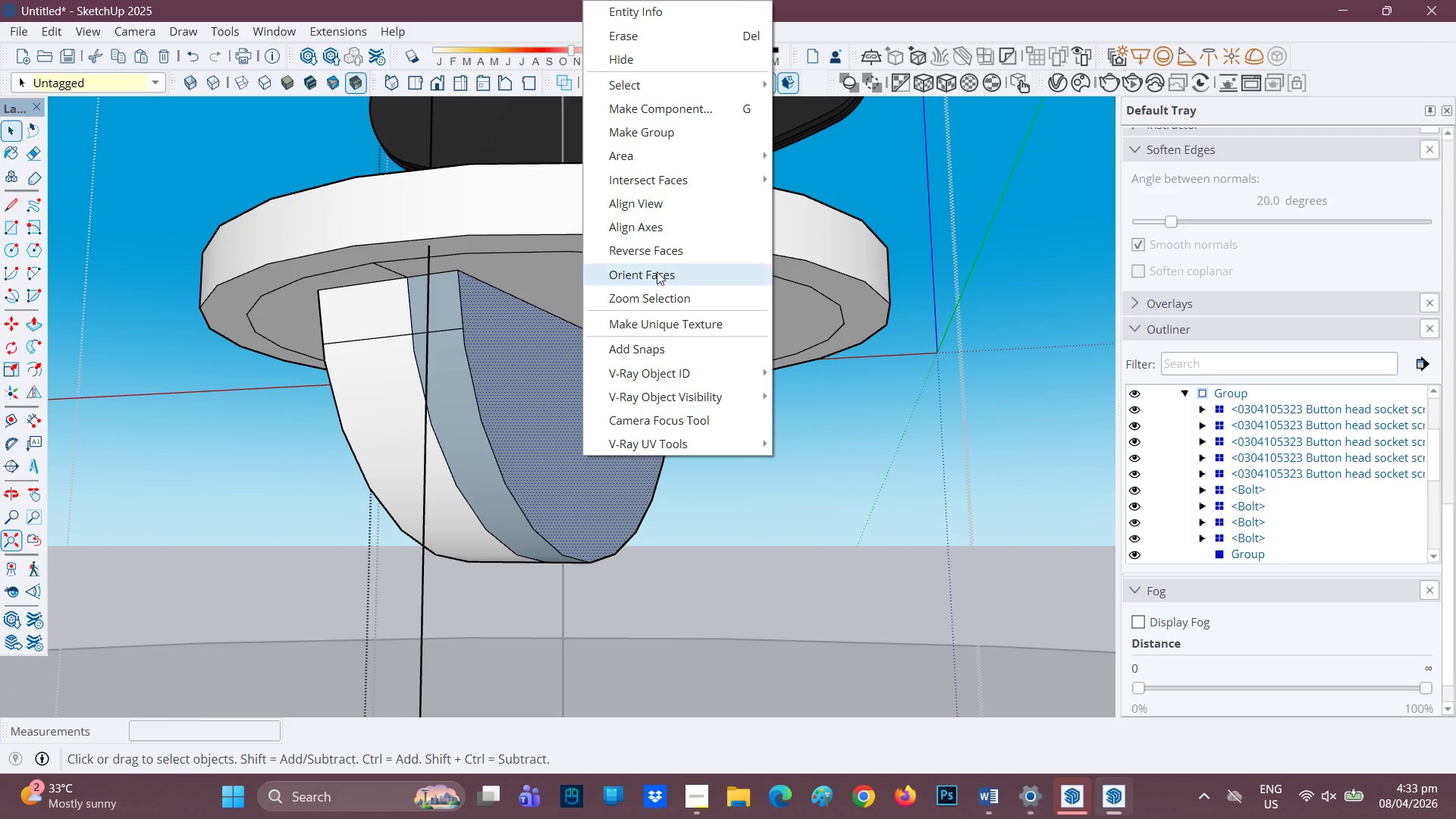 
left_click([662, 252])
 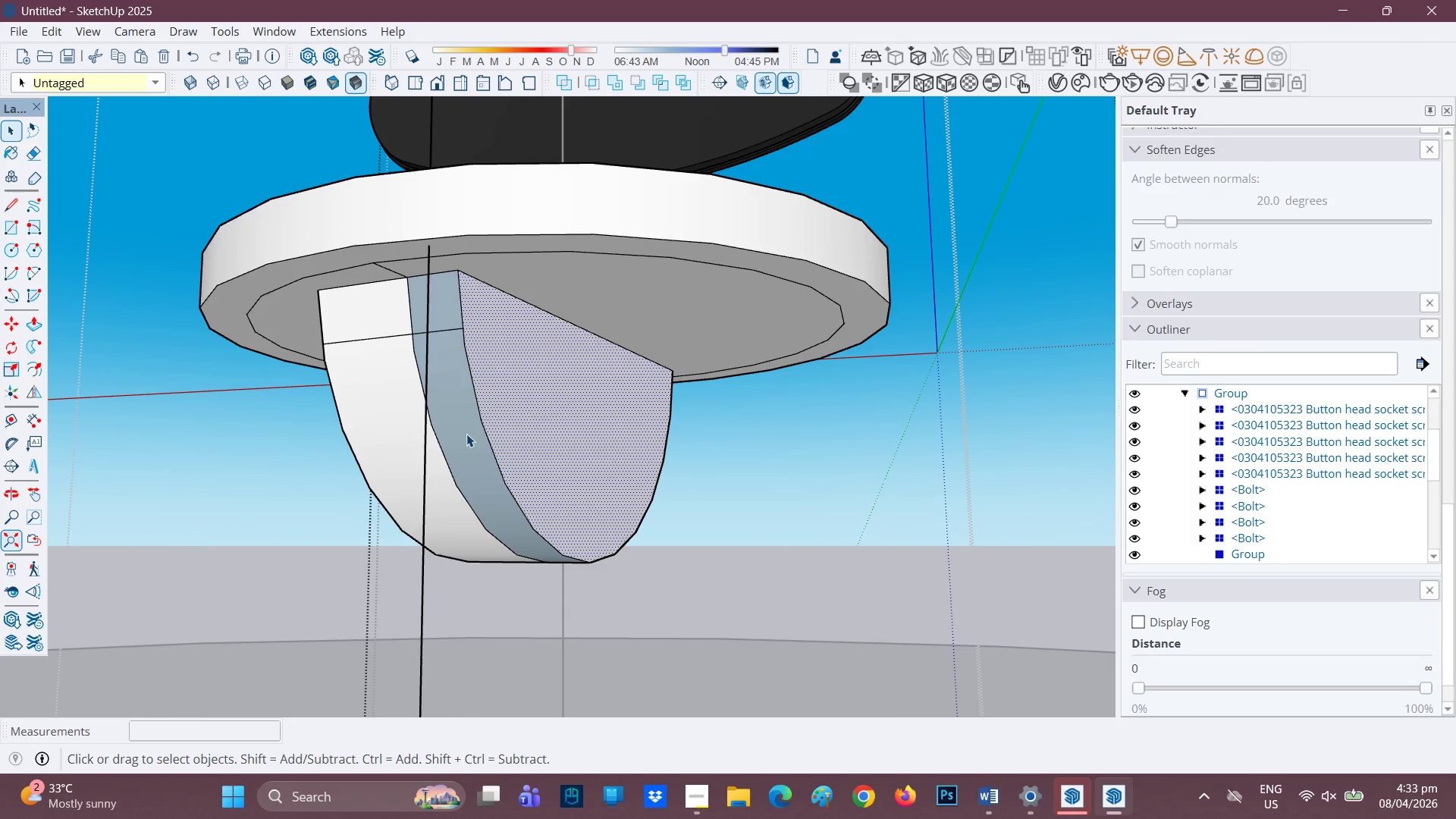 
left_click([466, 434])
 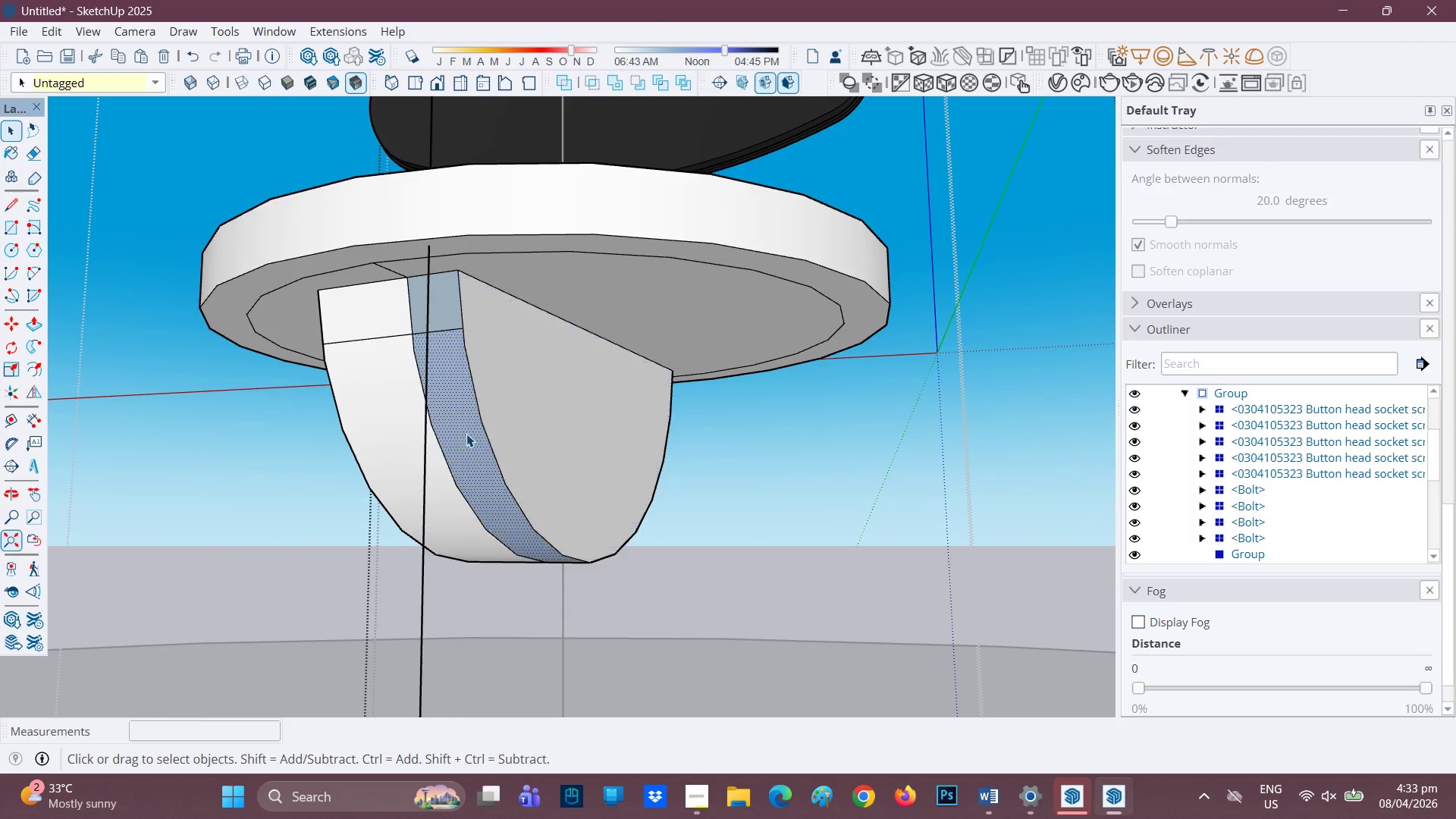 
right_click([466, 434])
 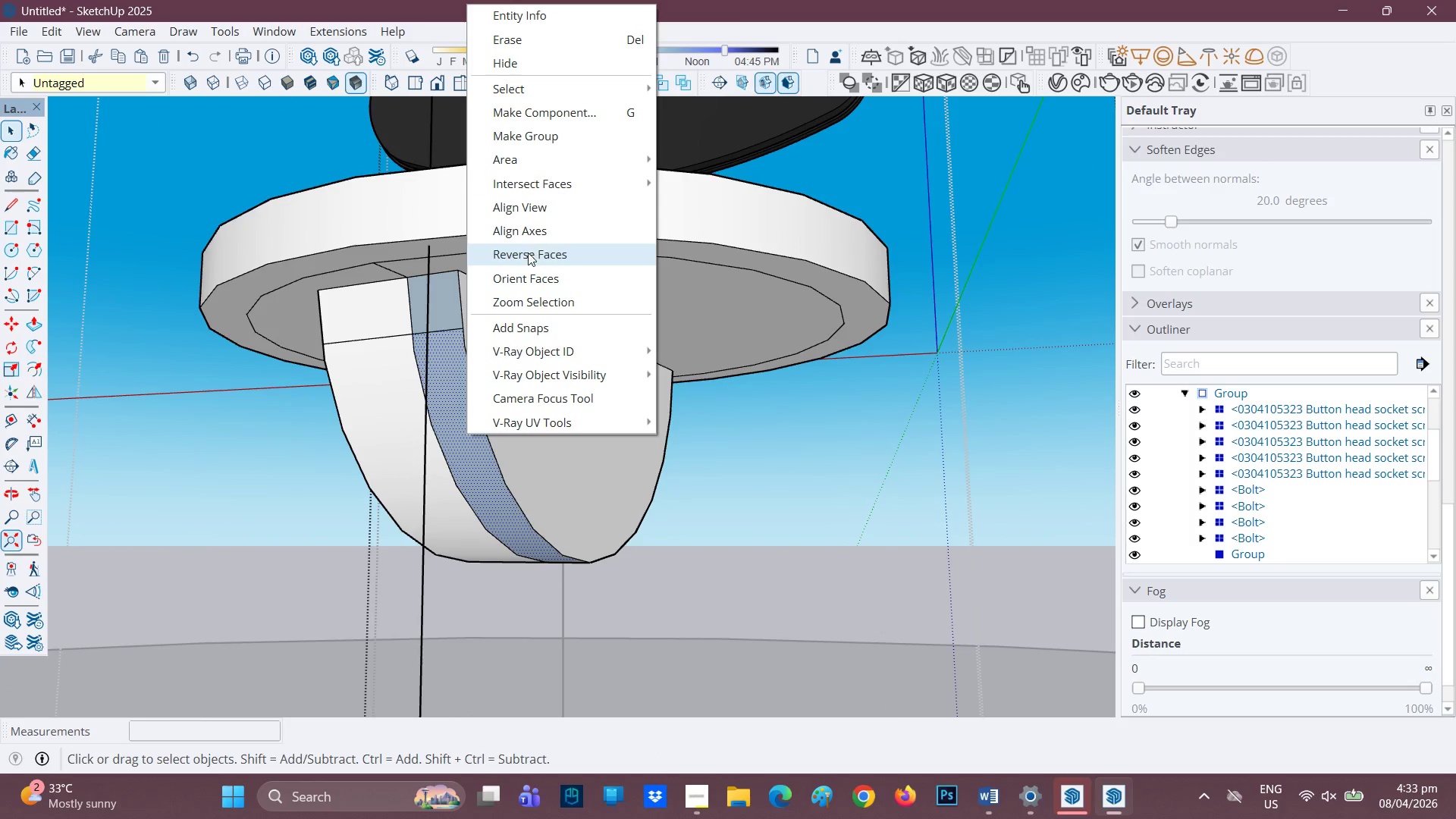 
left_click([528, 253])
 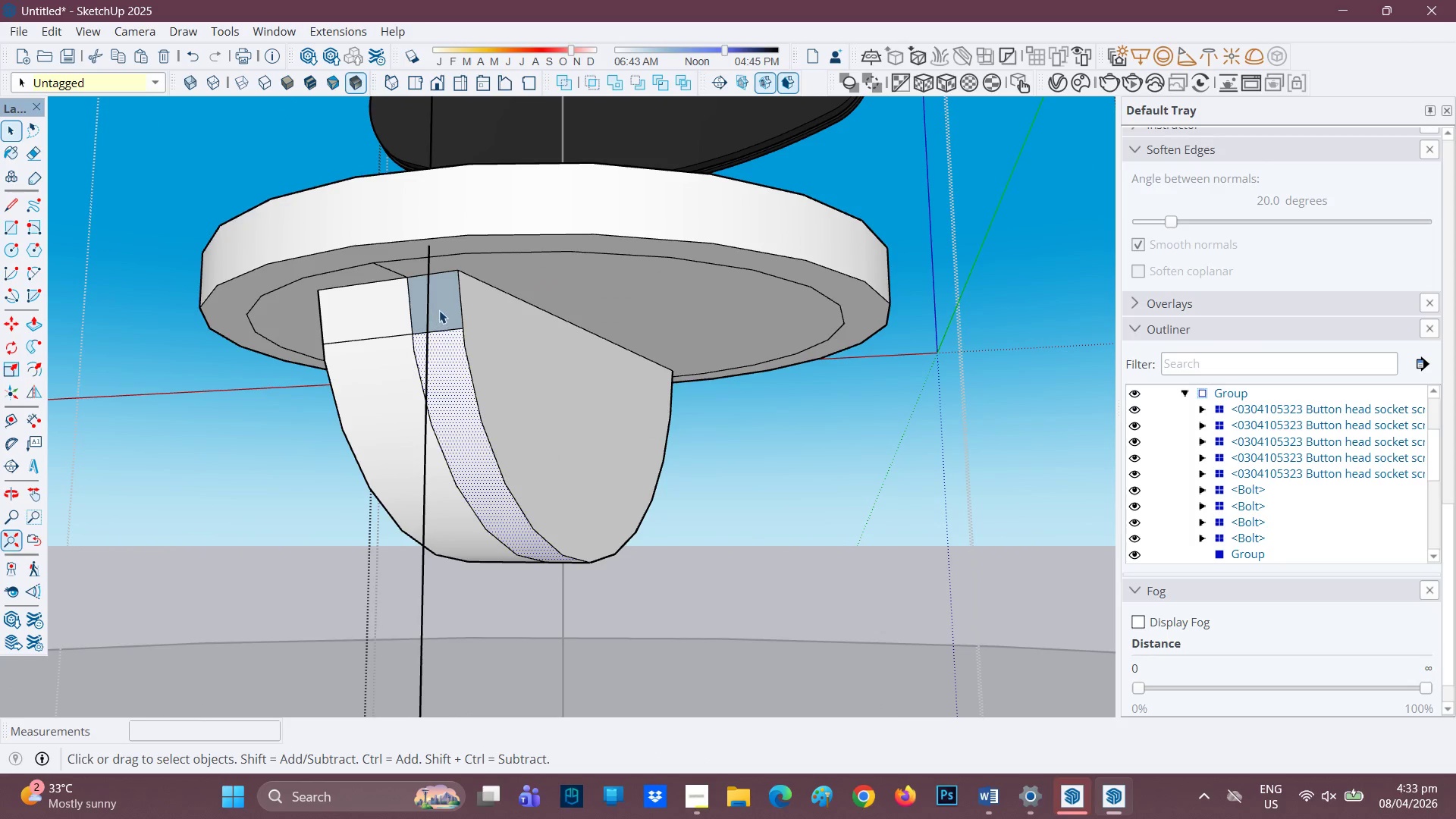 
left_click([442, 307])
 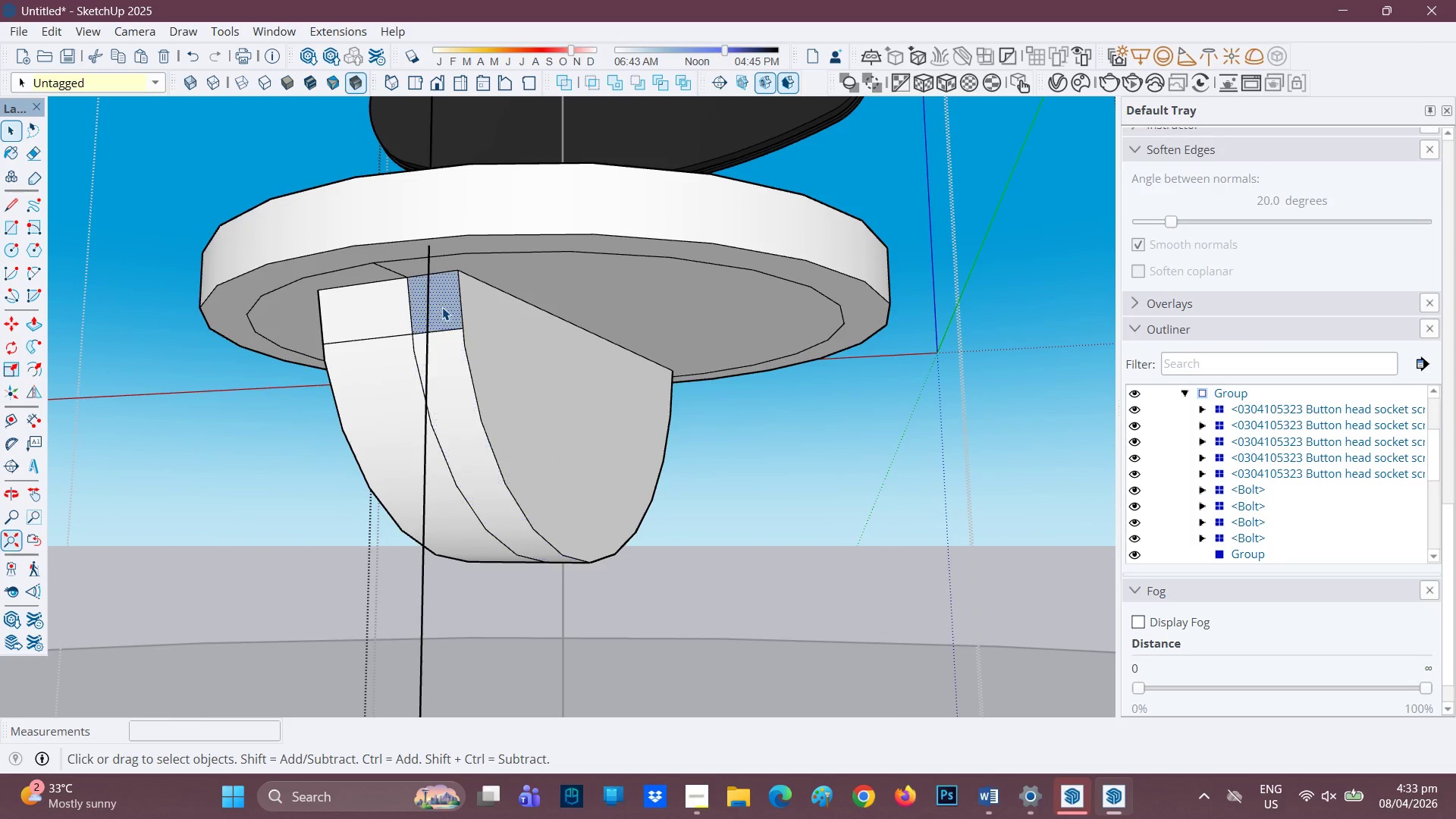 
right_click([442, 307])
 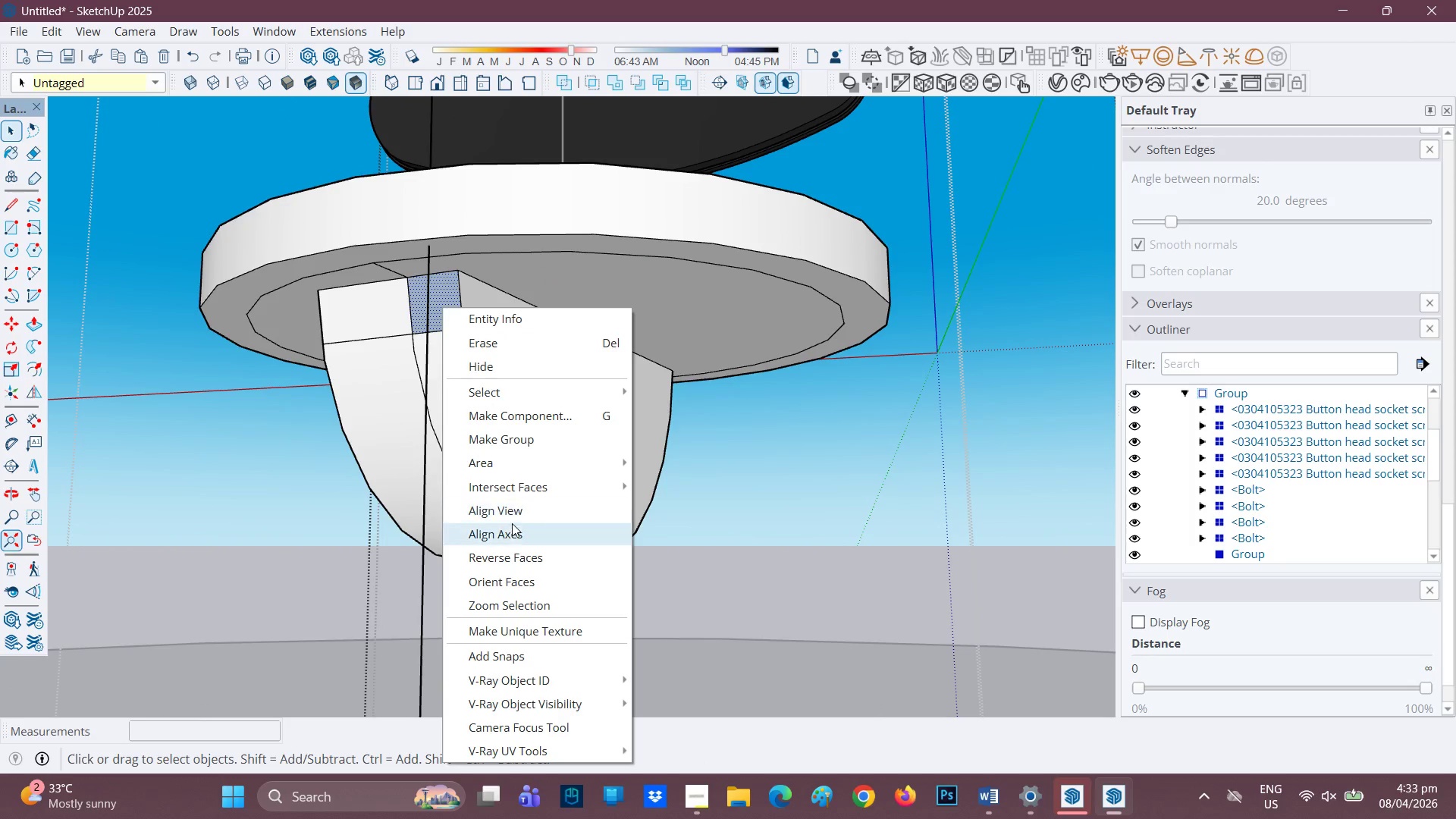 
left_click([504, 487])
 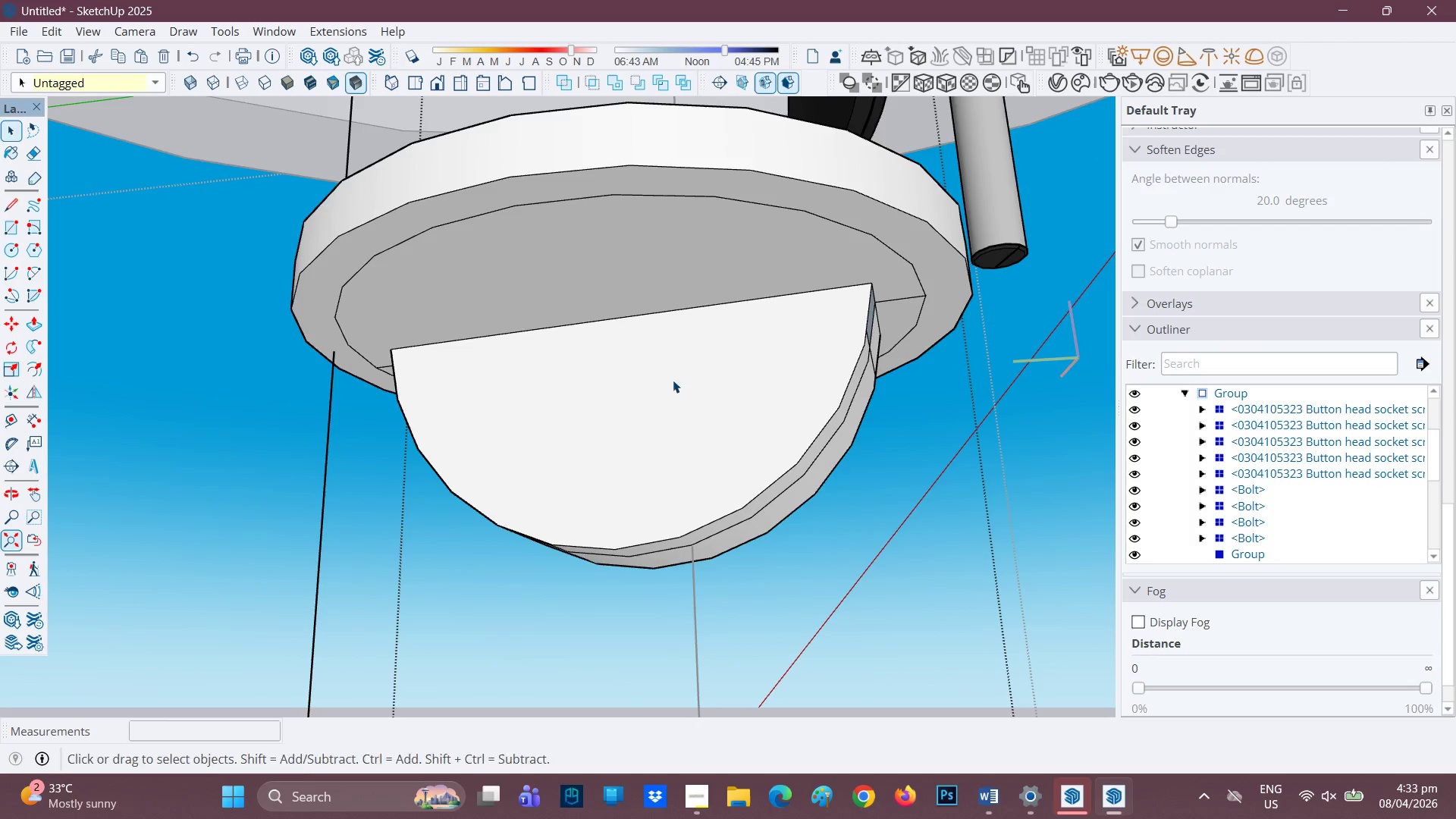 
wait(5.08)
 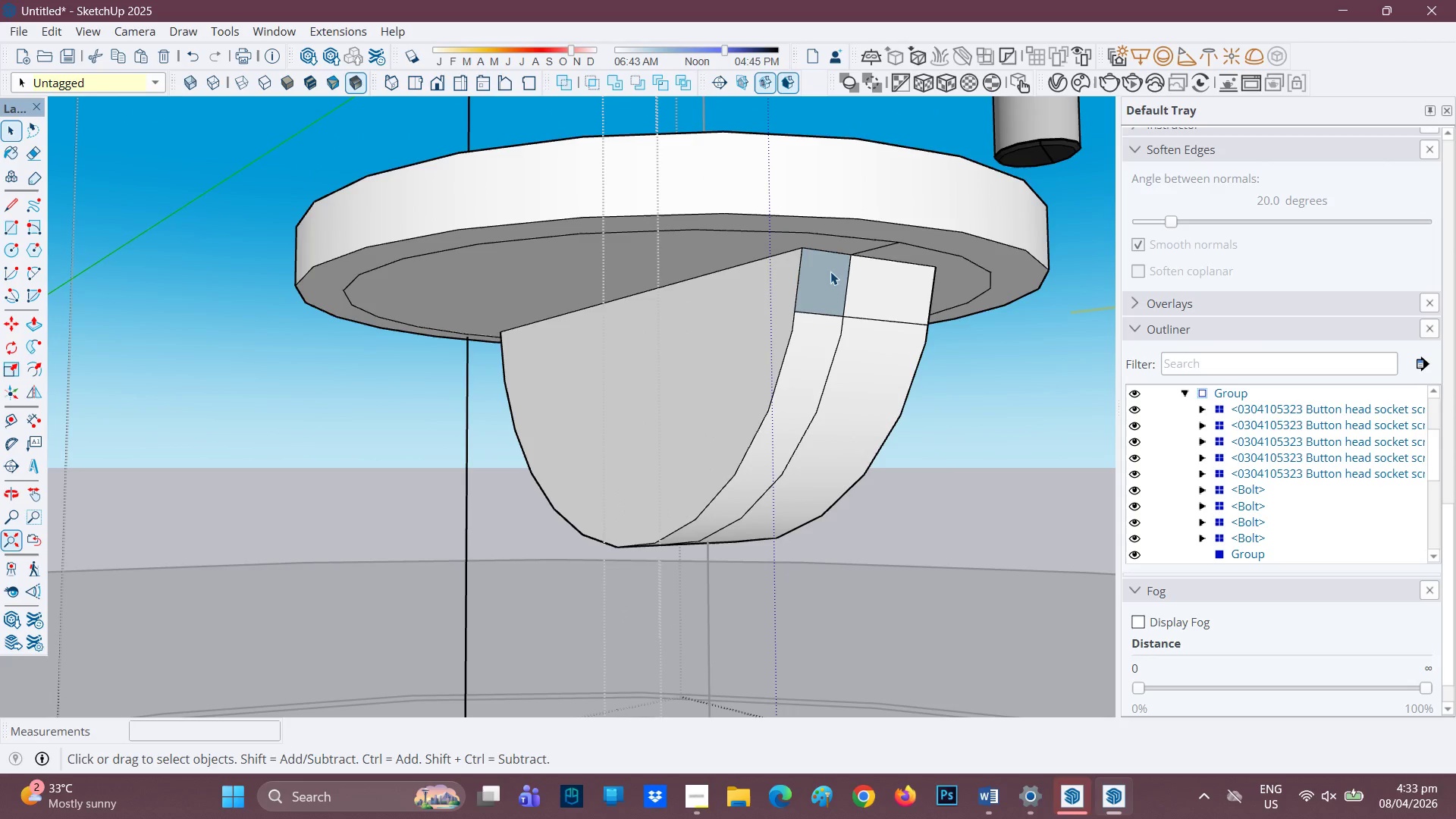 
left_click([816, 287])
 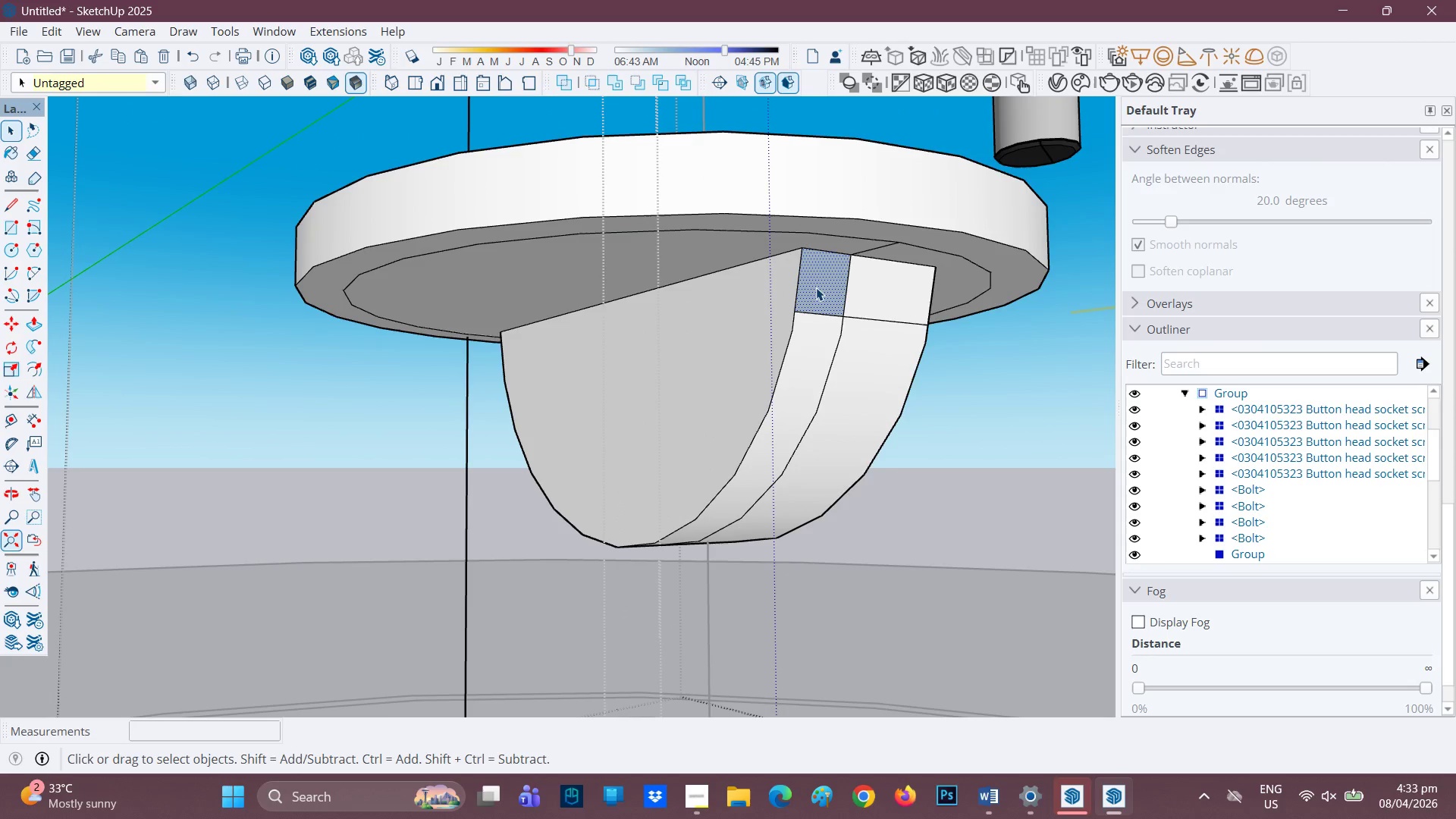 
scroll: coordinate [825, 278], scroll_direction: up, amount: 1.0
 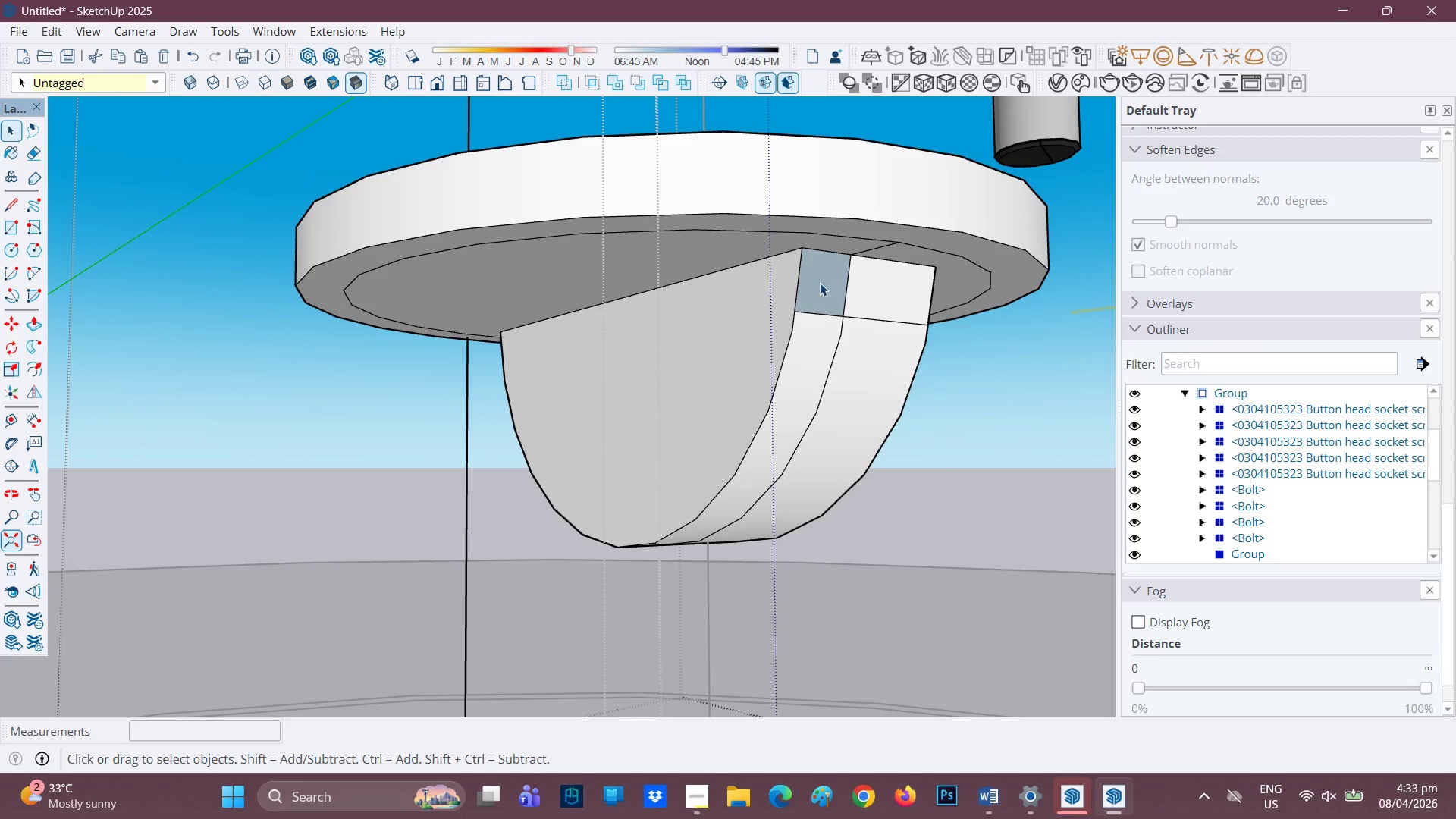 
right_click([817, 287])
 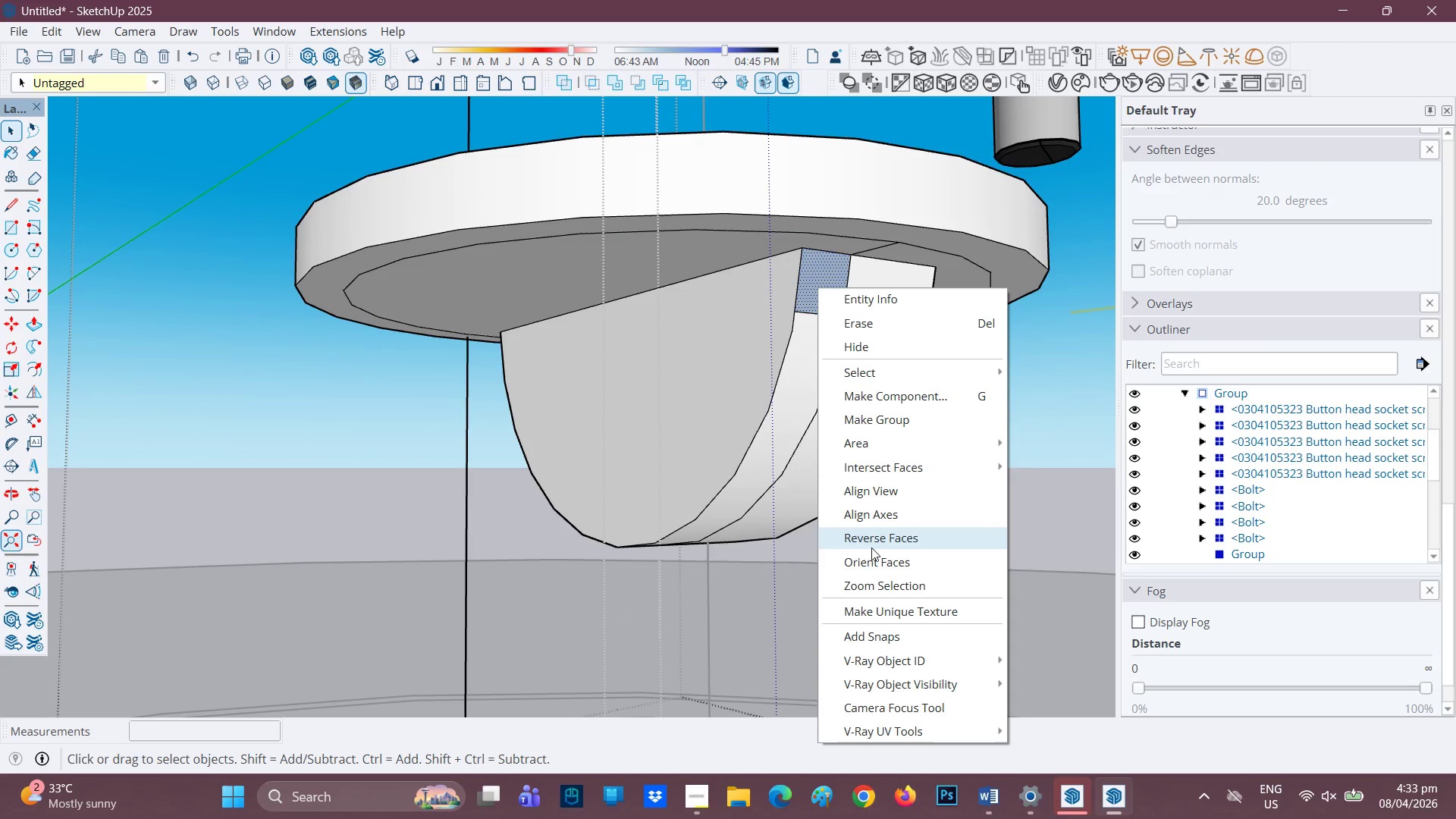 
left_click([875, 538])
 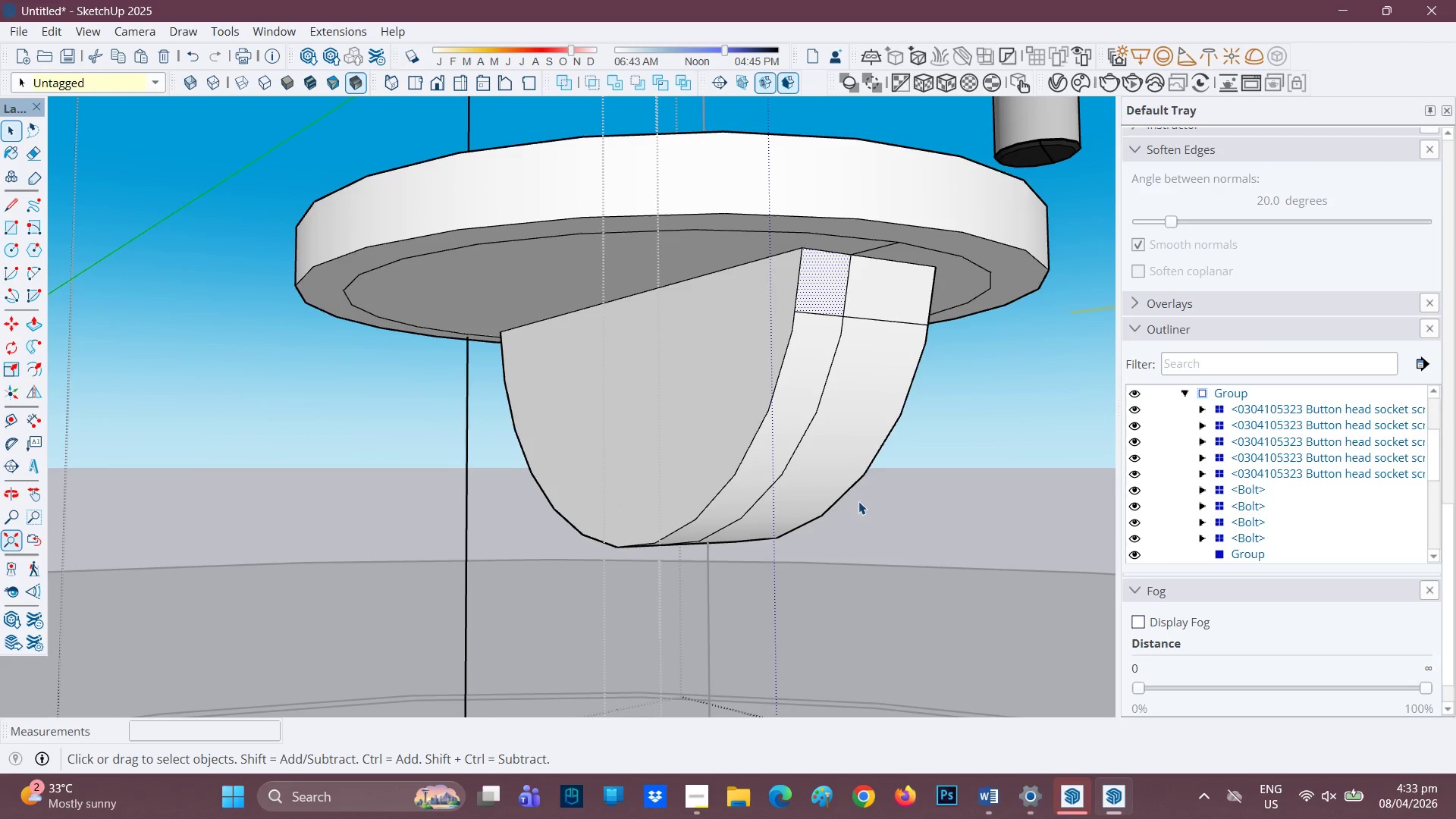 
scroll: coordinate [752, 453], scroll_direction: down, amount: 2.0
 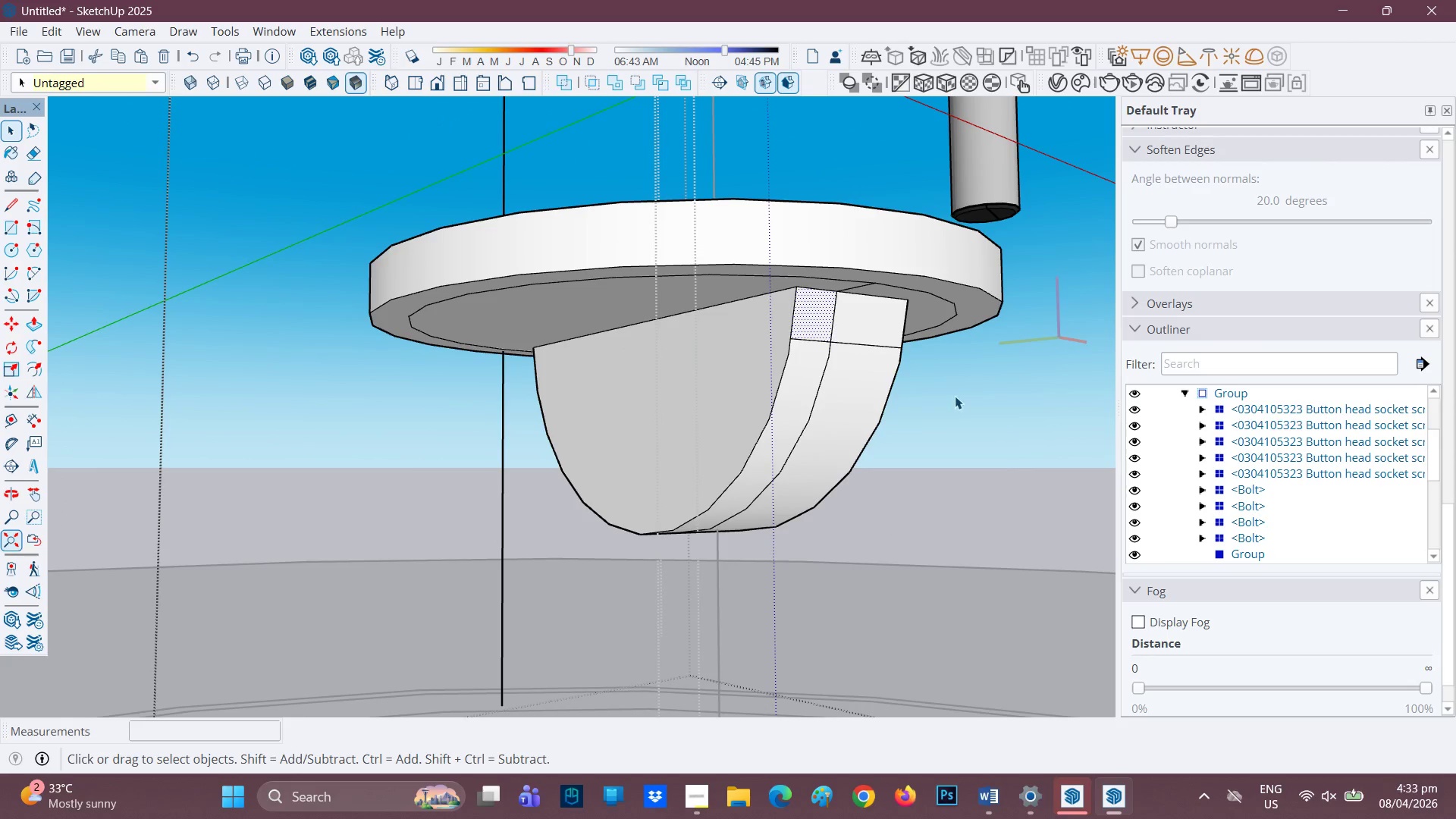 
scroll: coordinate [957, 394], scroll_direction: up, amount: 1.0
 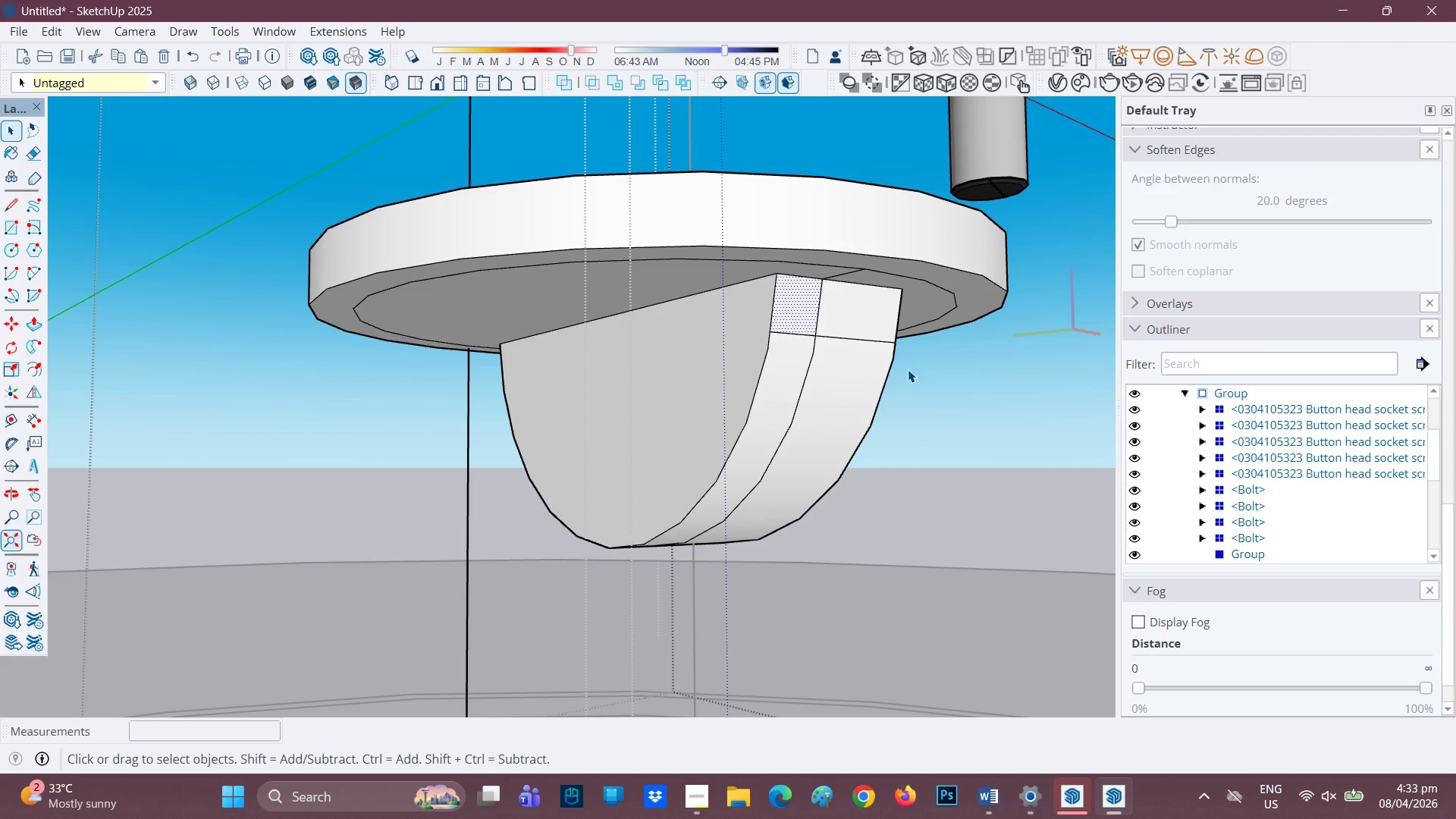 
key(E)
 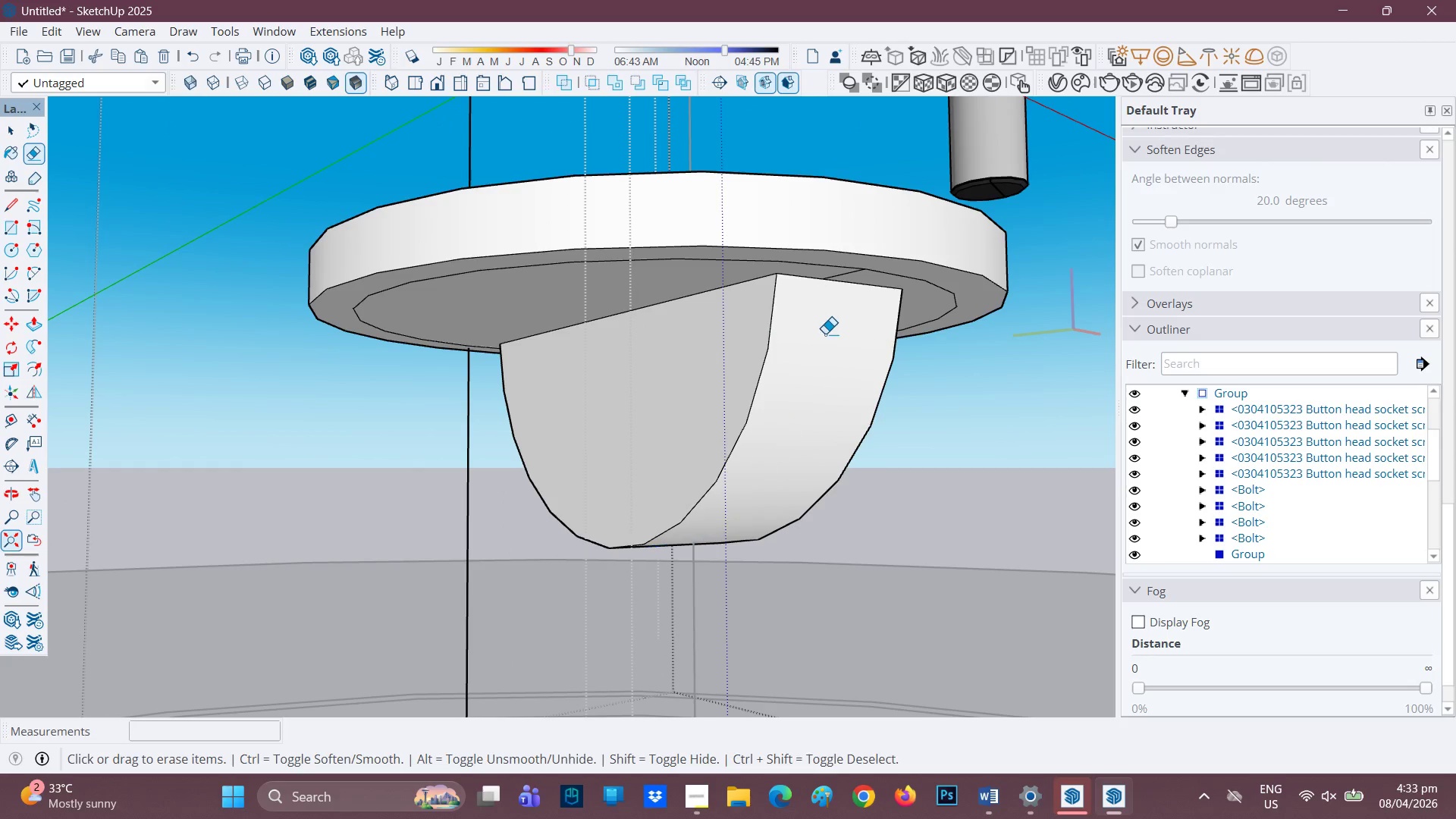 
scroll: coordinate [441, 457], scroll_direction: down, amount: 3.0
 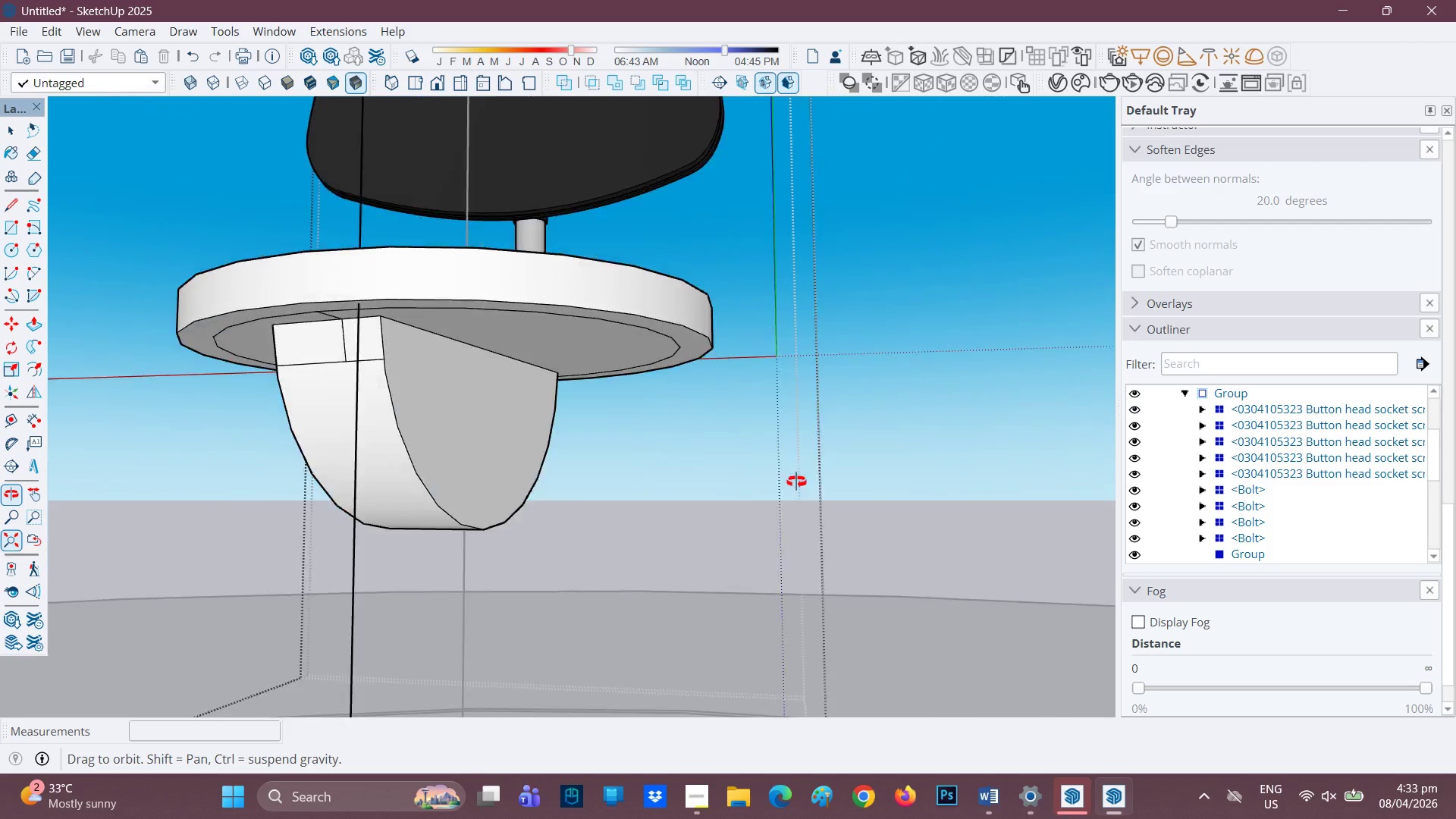 
scroll: coordinate [274, 392], scroll_direction: up, amount: 2.0
 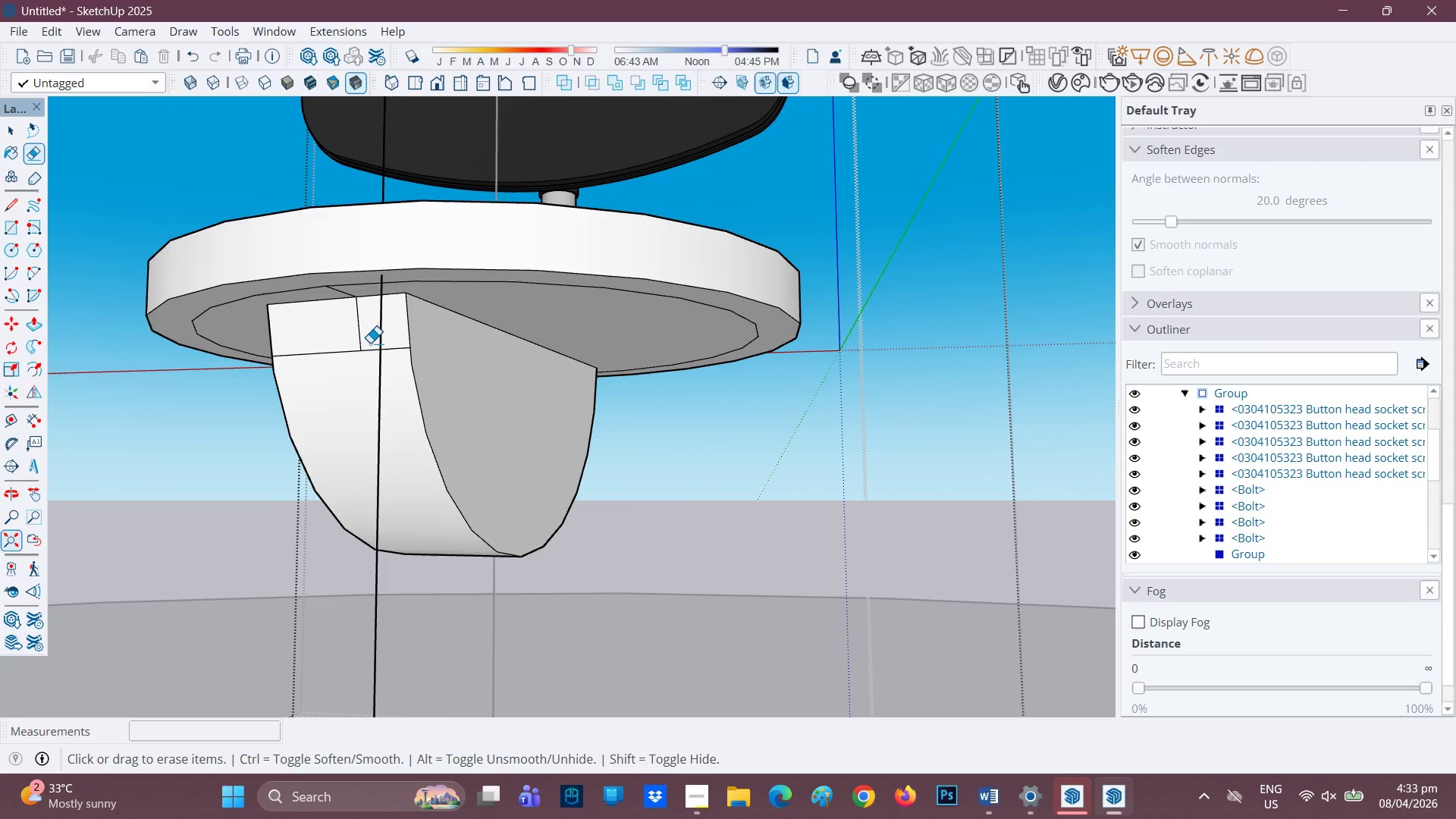 
left_click_drag(start_coordinate=[369, 343], to_coordinate=[351, 356])
 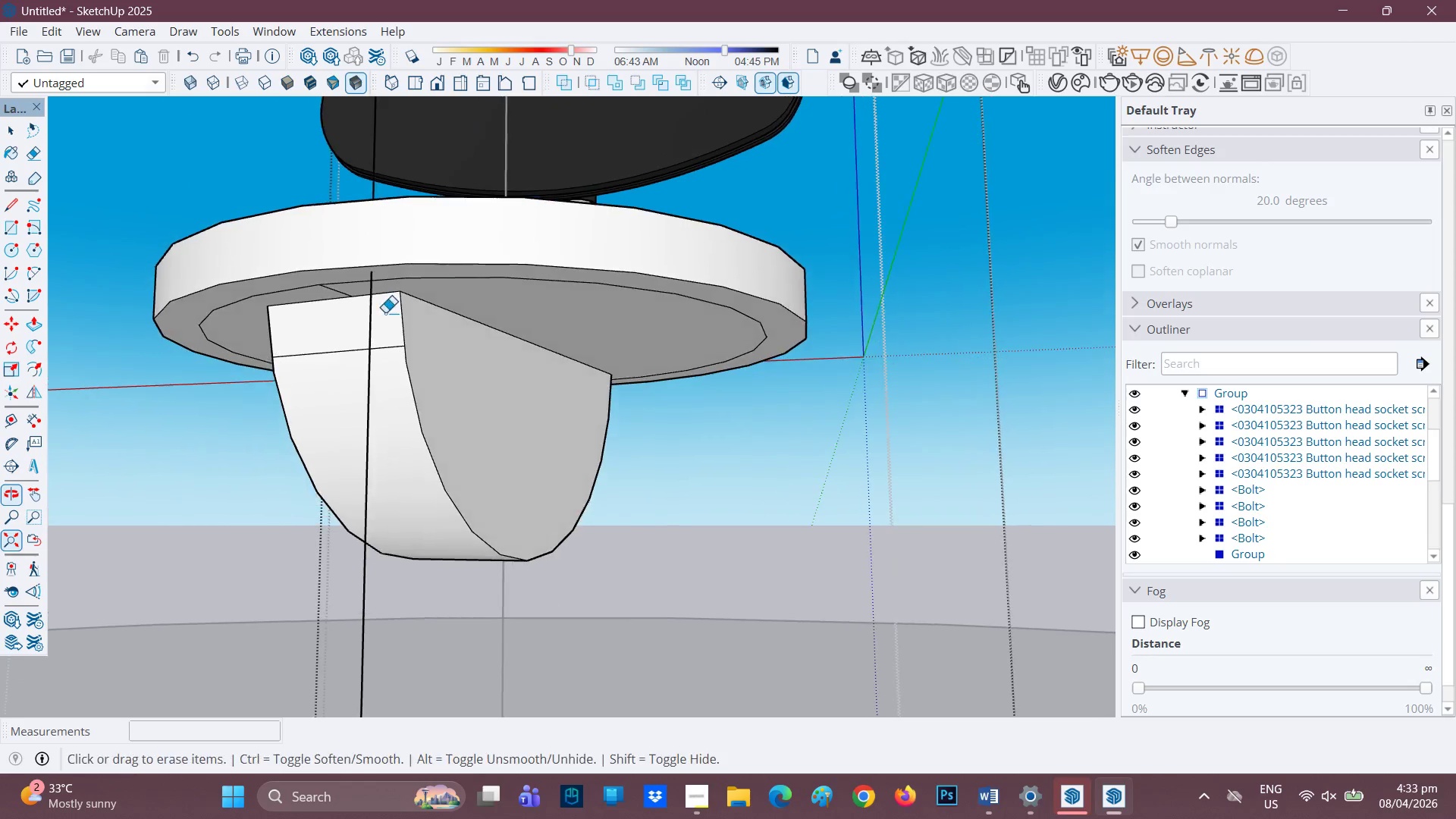 
scroll: coordinate [345, 294], scroll_direction: up, amount: 2.0
 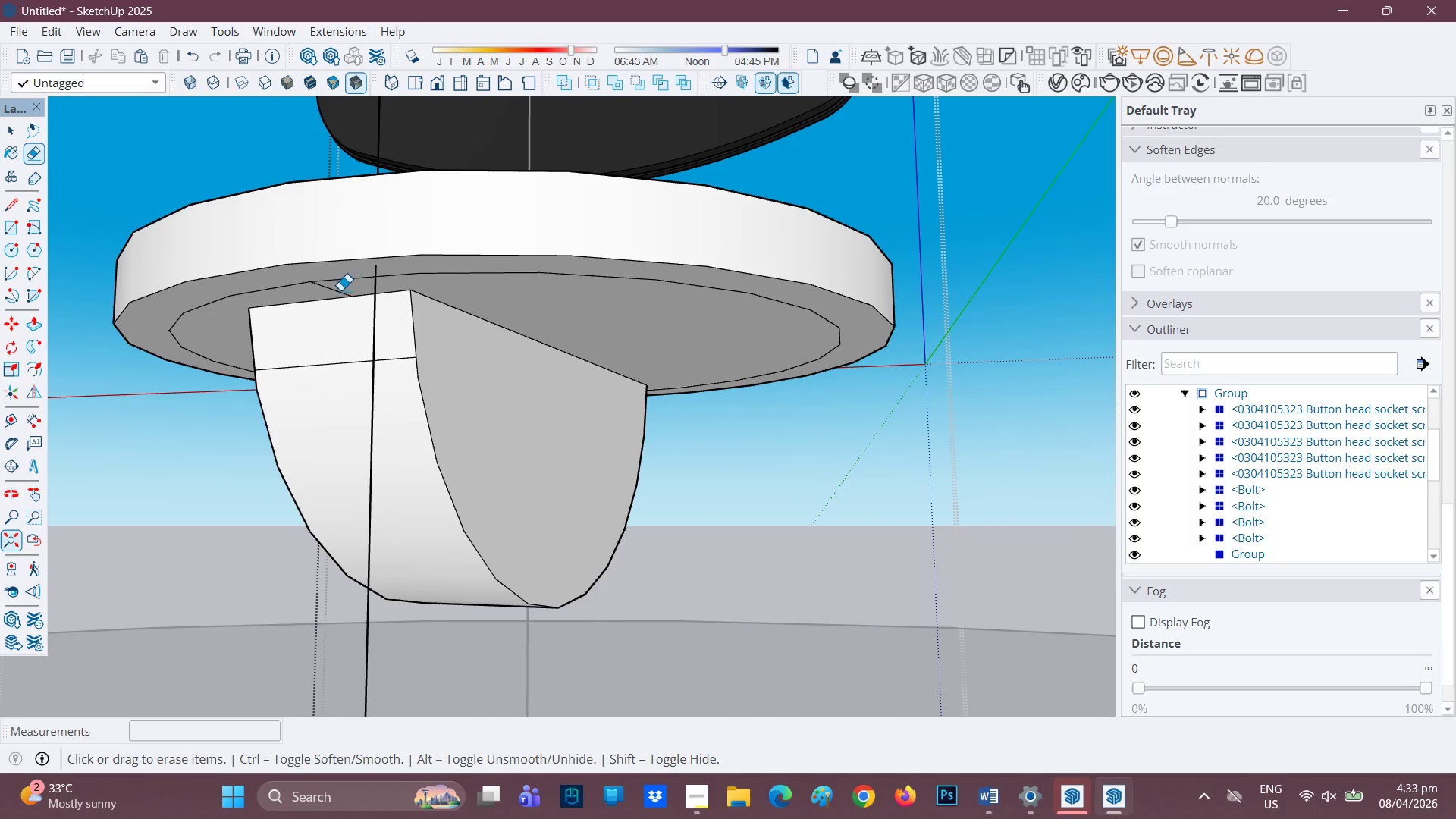 
left_click_drag(start_coordinate=[340, 293], to_coordinate=[331, 295])
 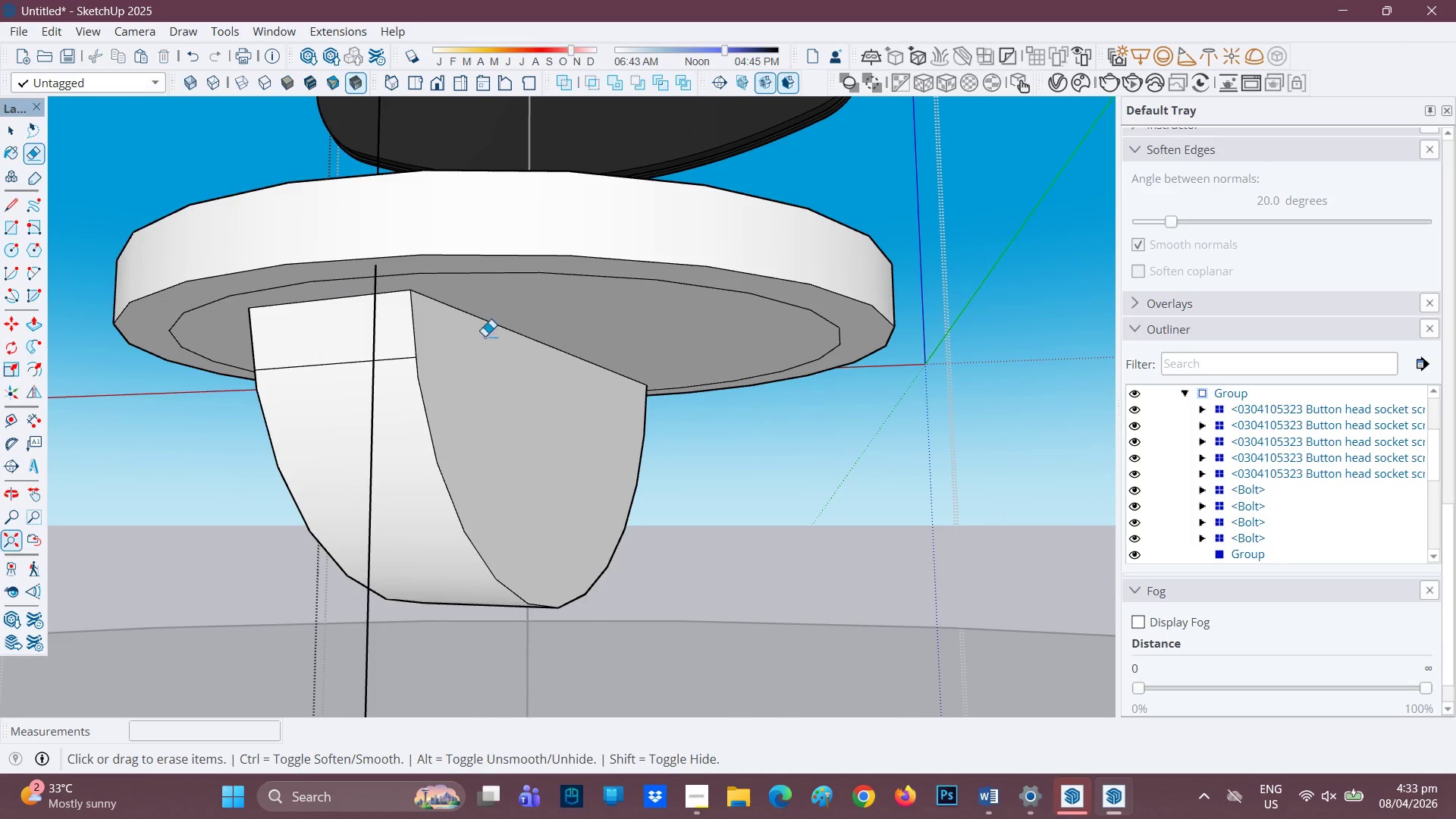 
scroll: coordinate [522, 341], scroll_direction: down, amount: 2.0
 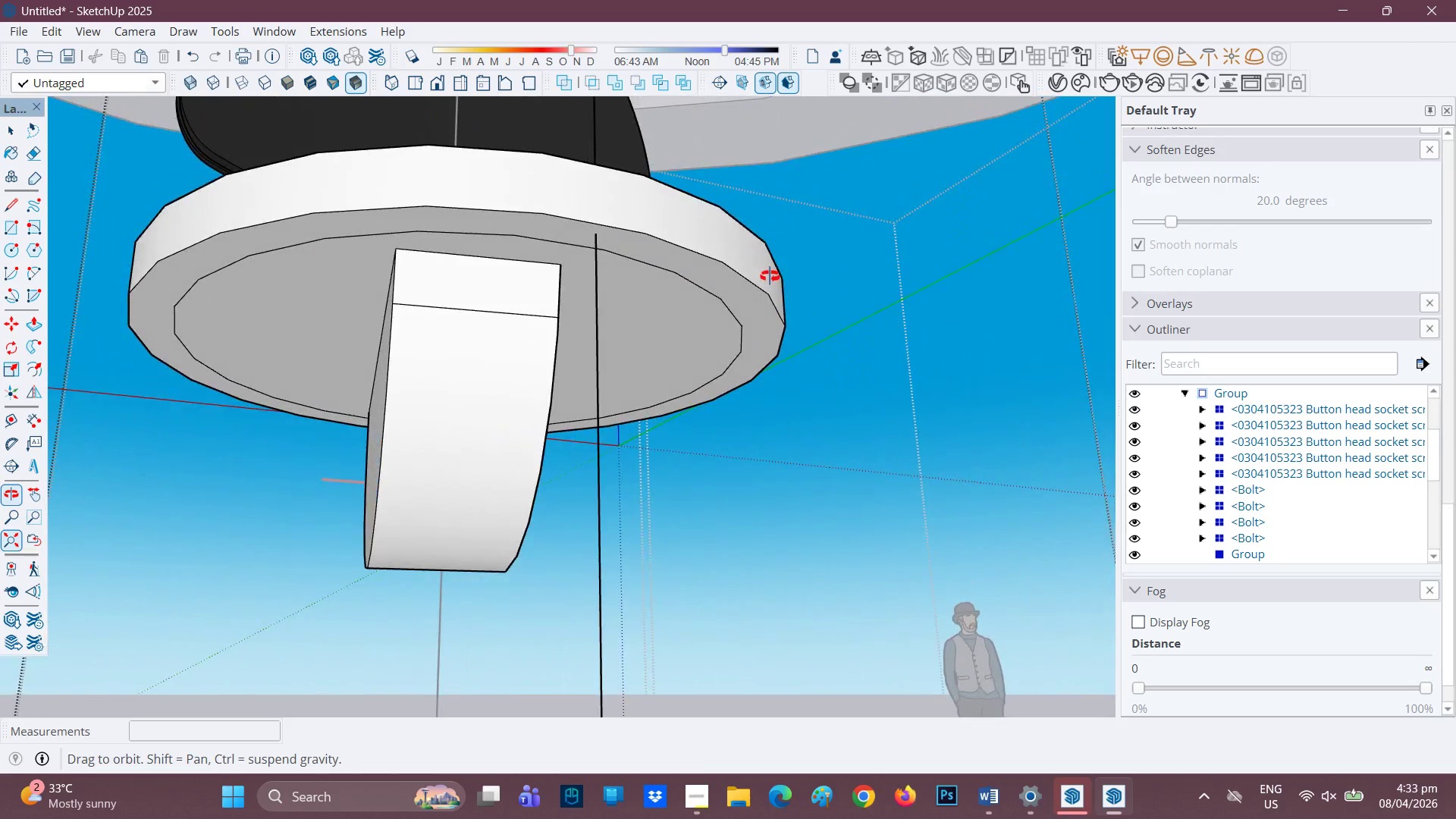 
key(P)
 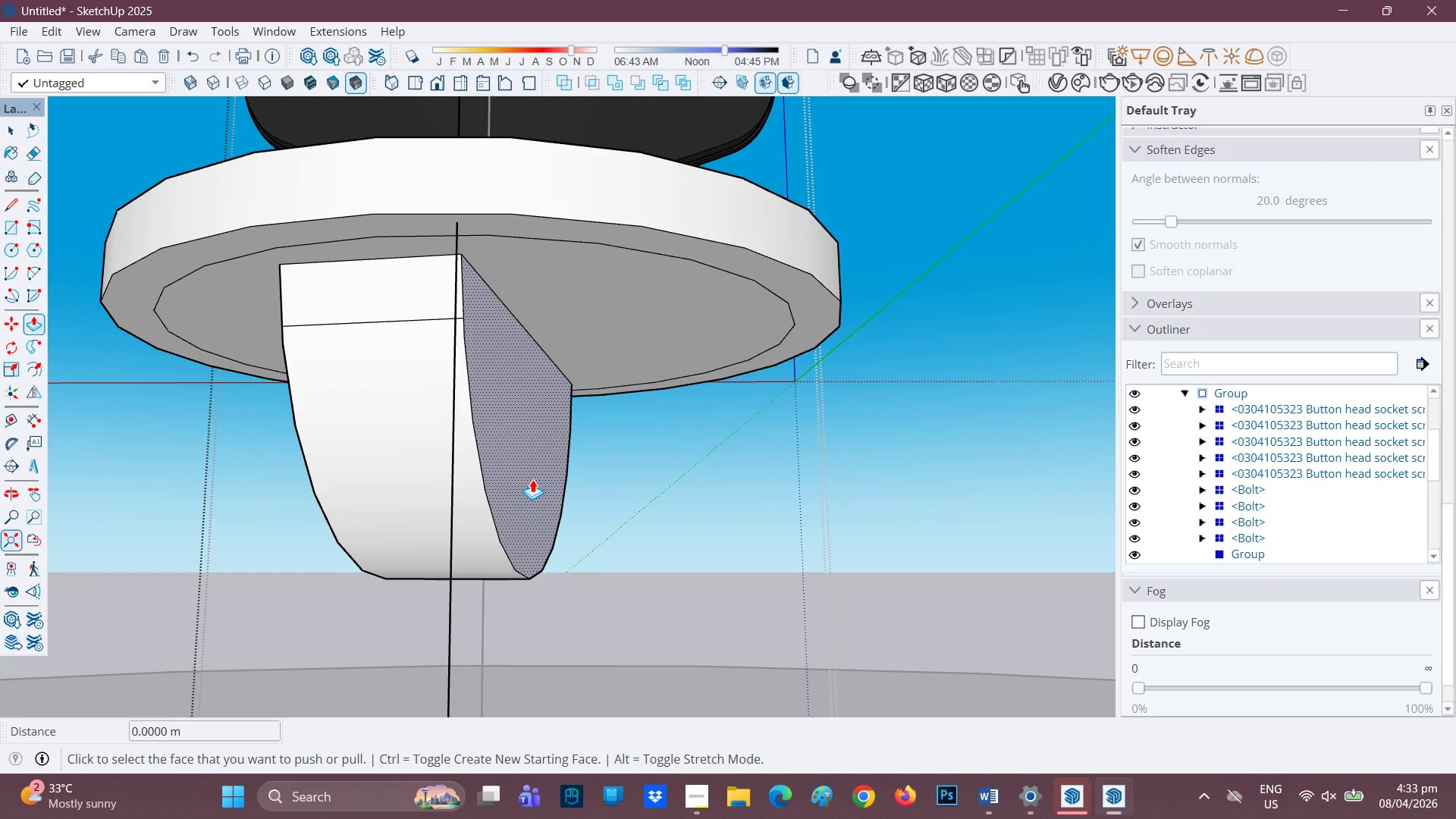 
scroll: coordinate [570, 477], scroll_direction: up, amount: 1.0
 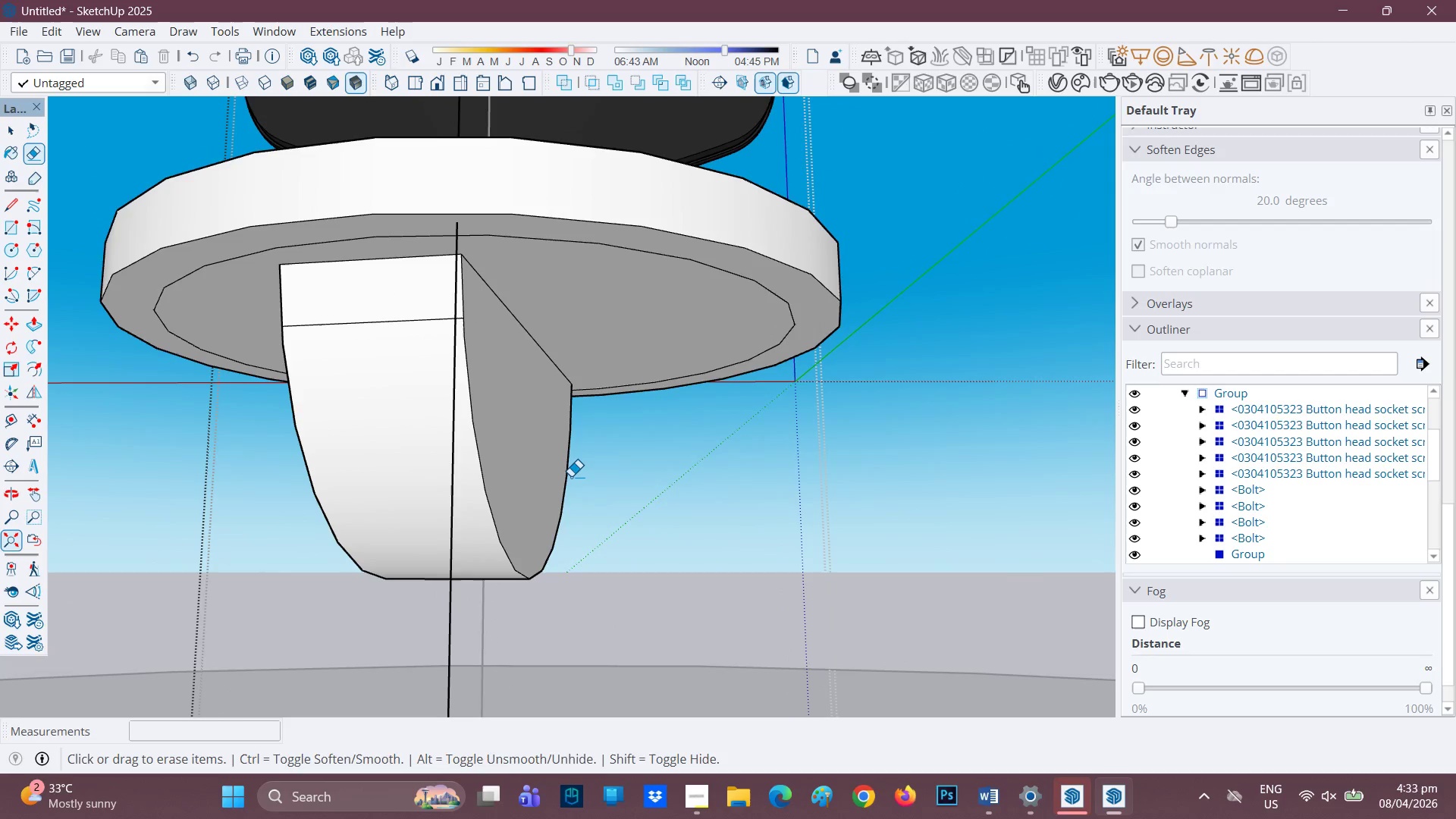 
left_click([532, 479])
 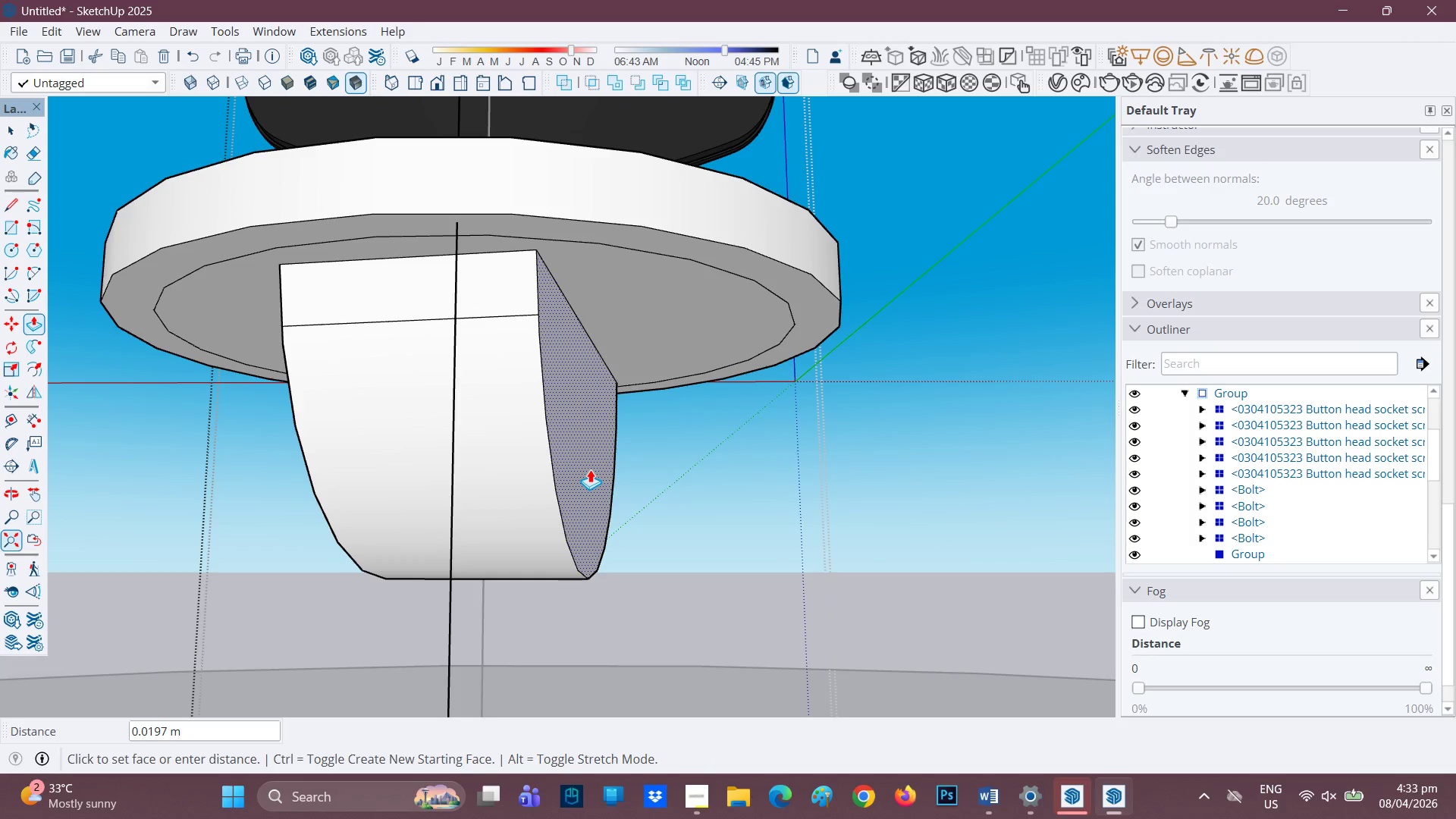 
left_click([592, 469])
 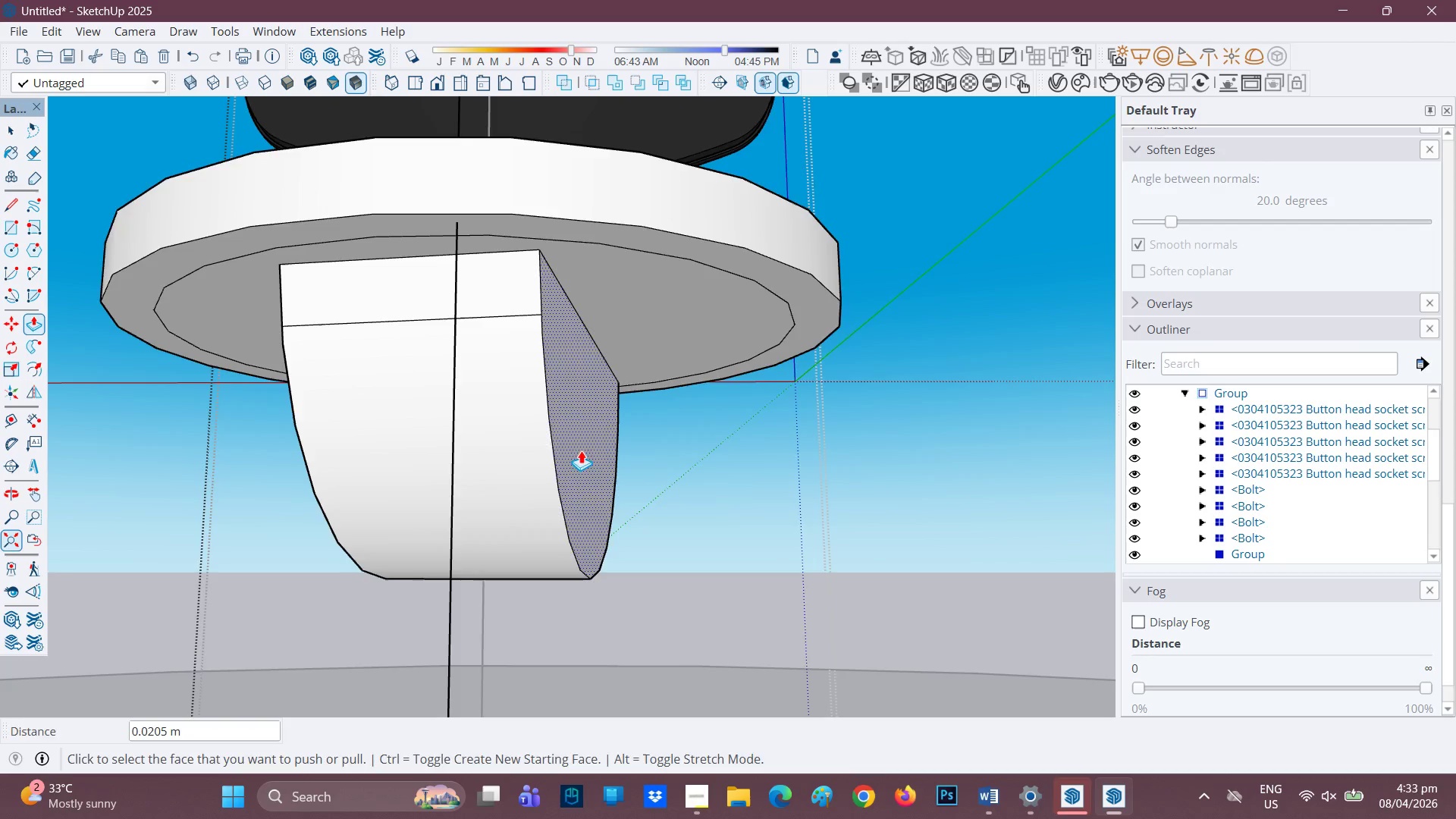 
scroll: coordinate [551, 441], scroll_direction: down, amount: 1.0
 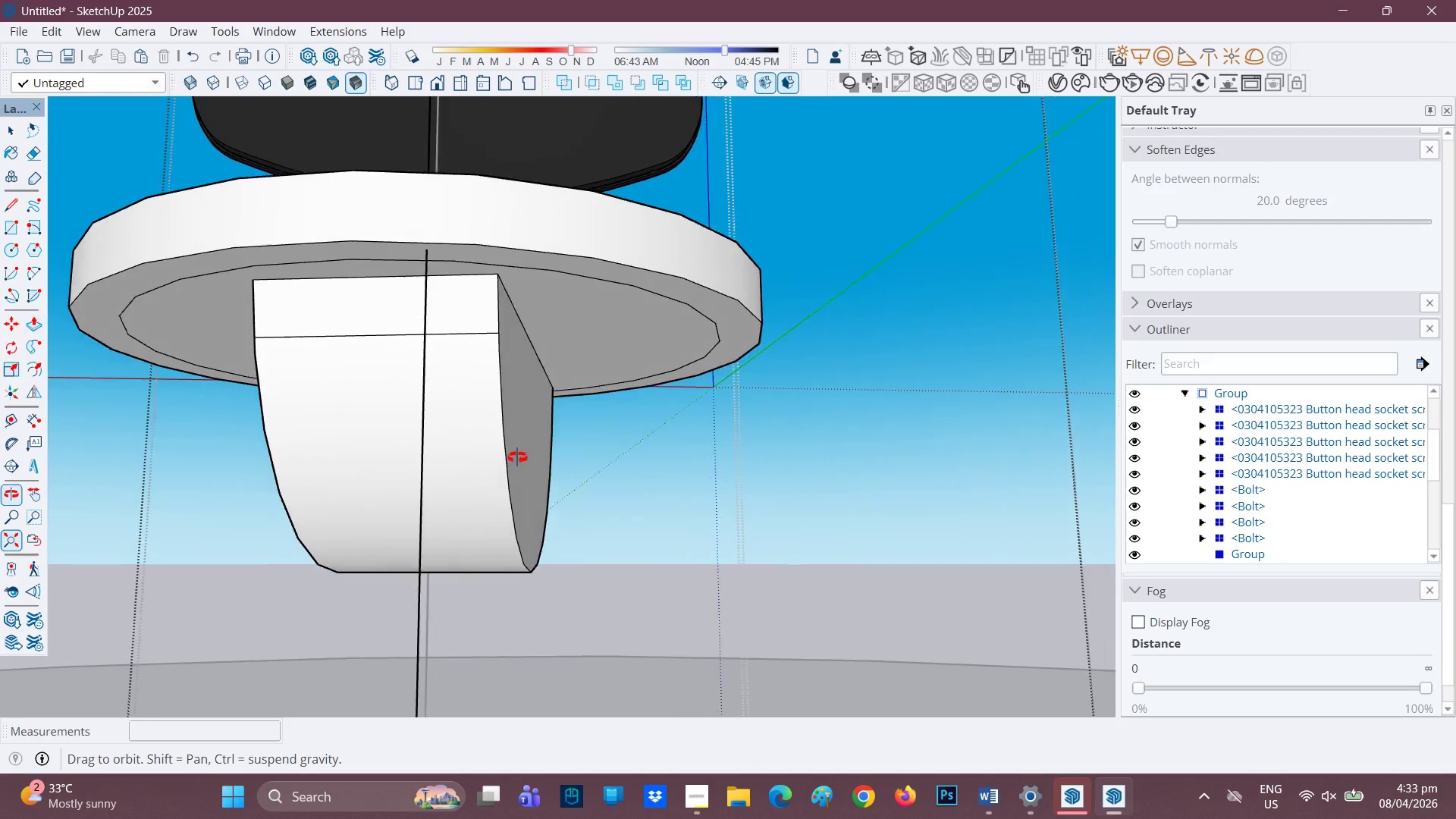 
left_click([538, 437])
 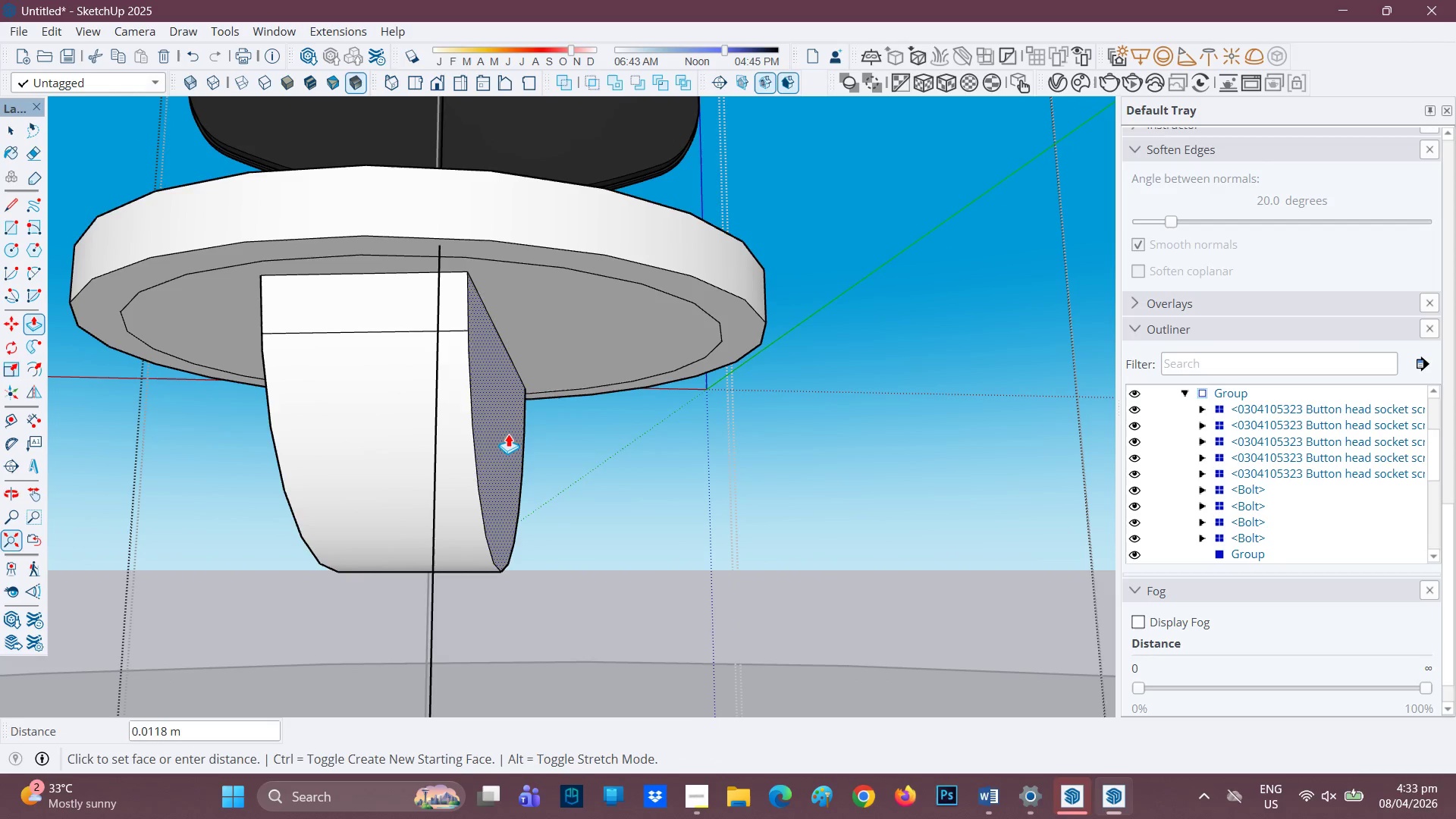 
left_click([508, 433])
 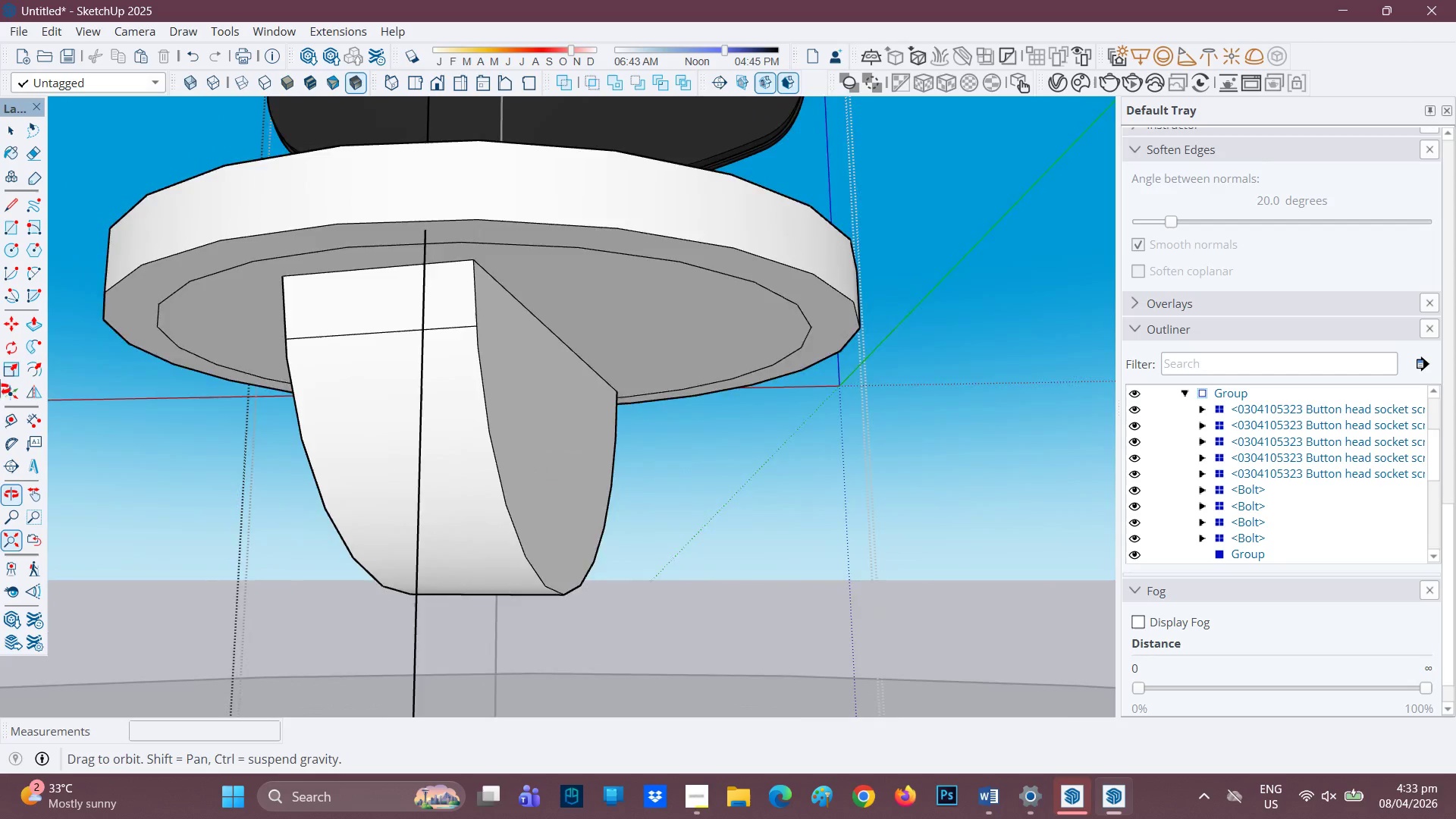 
wait(5.55)
 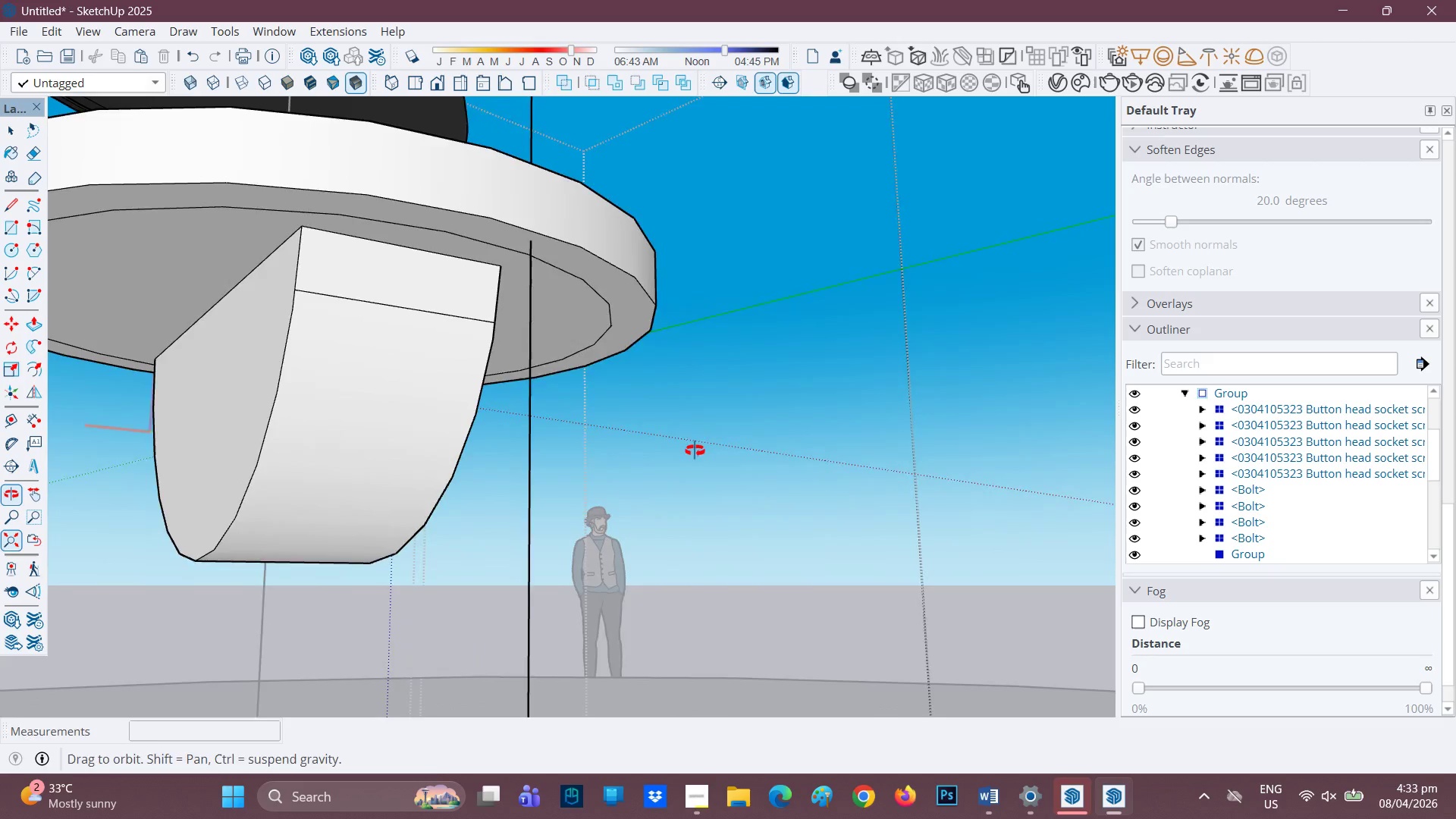 
scroll: coordinate [511, 433], scroll_direction: down, amount: 2.0
 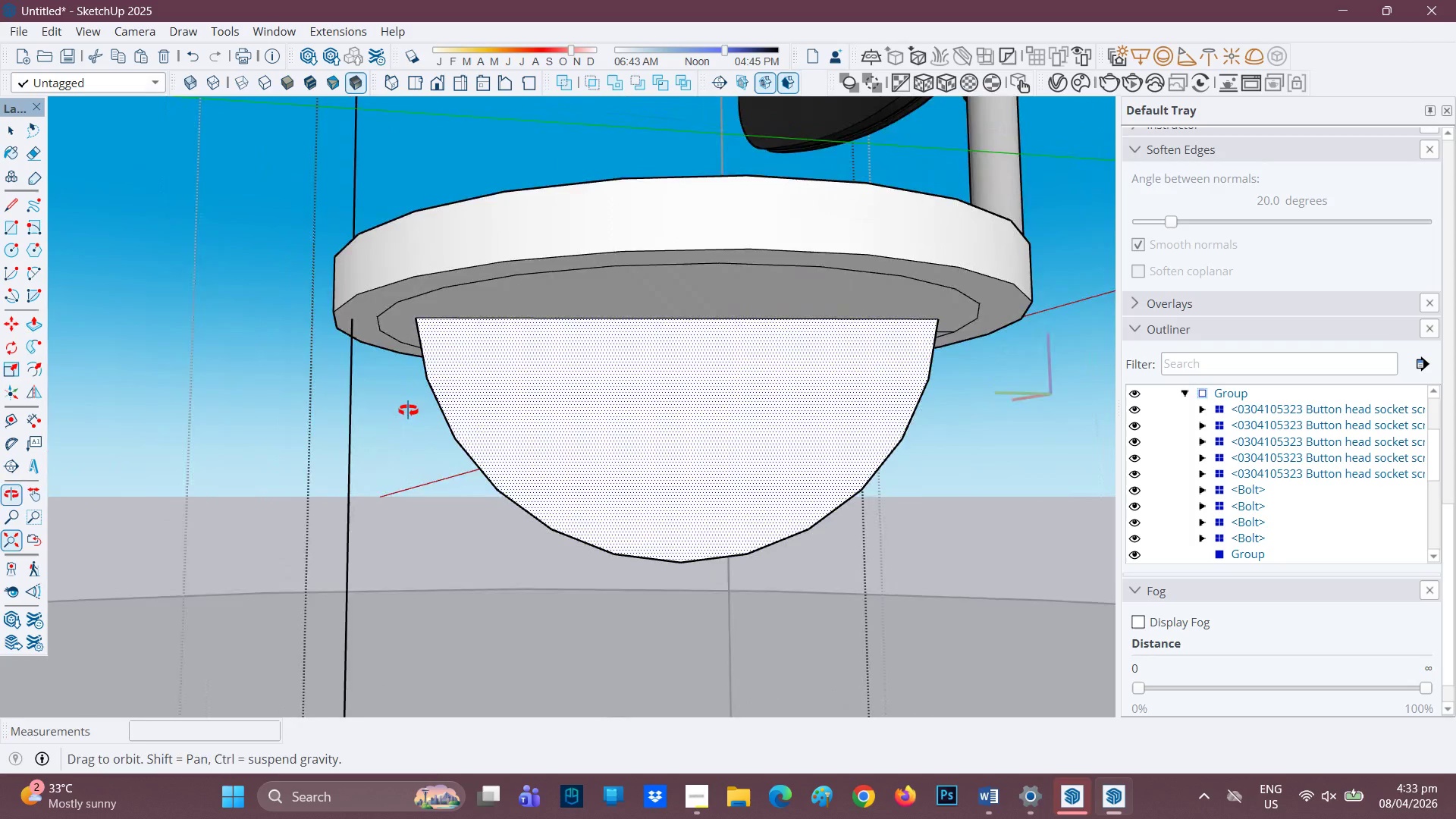 
key(F)
 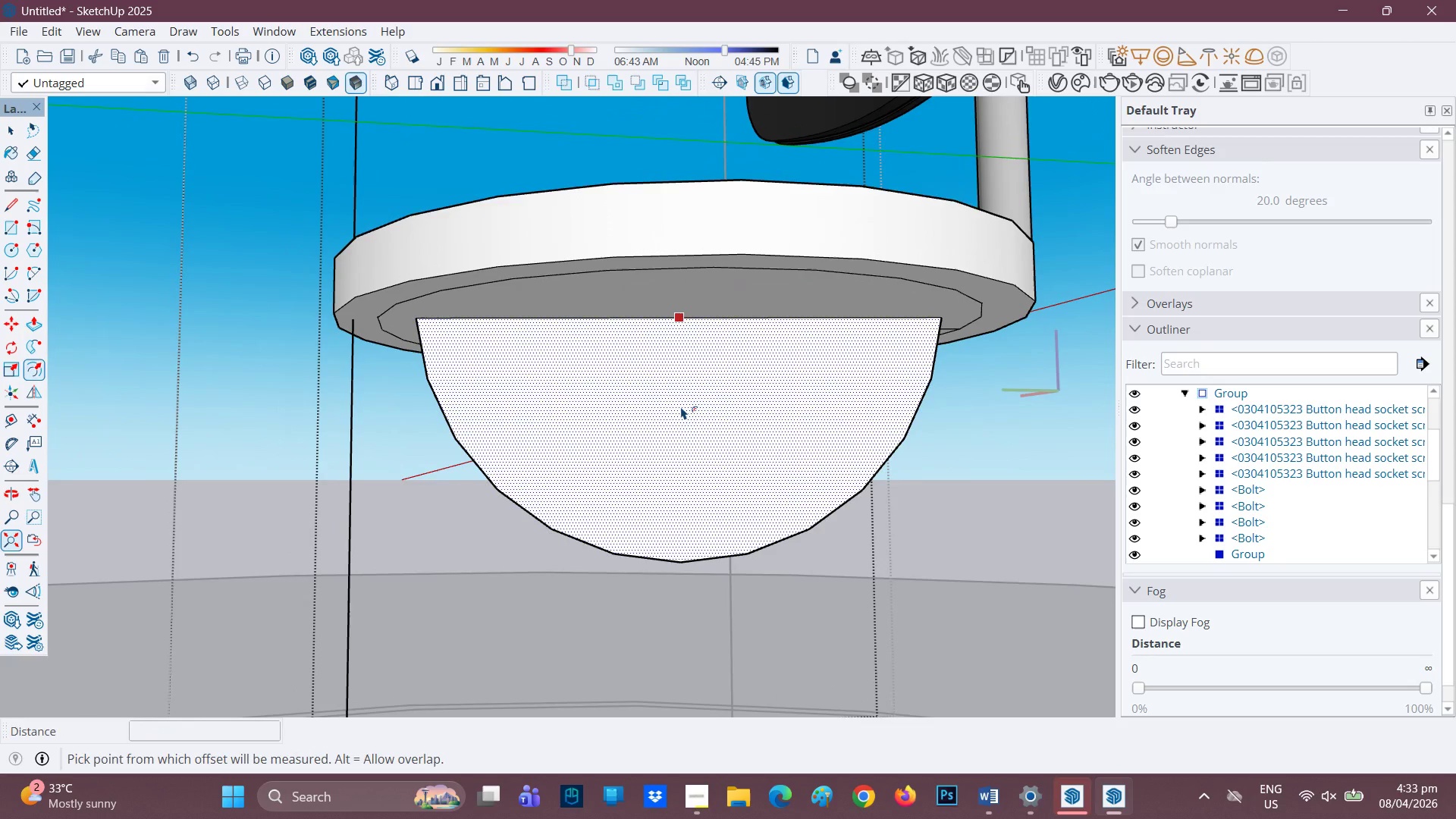 
left_click([681, 406])
 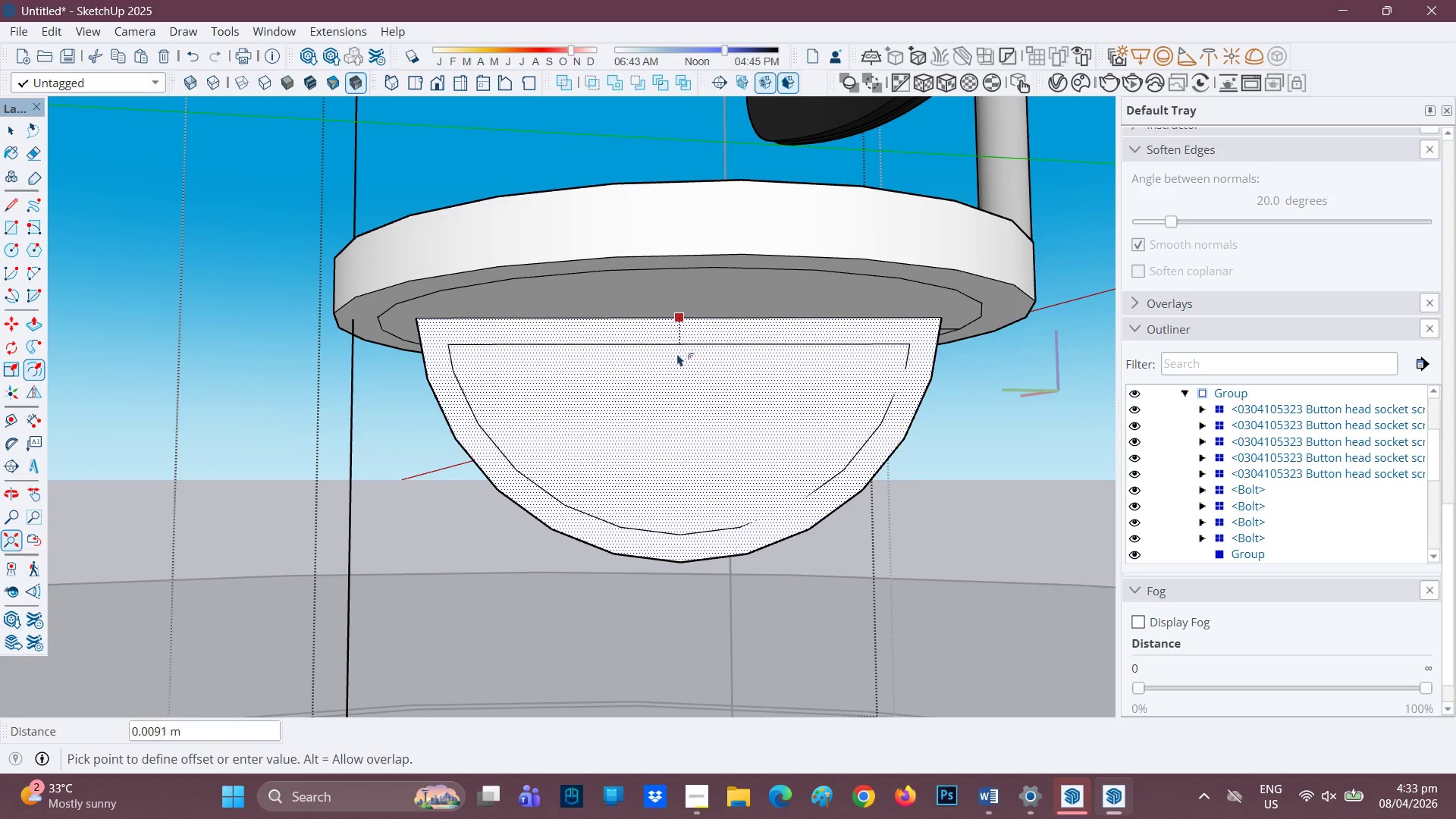 
left_click([676, 356])
 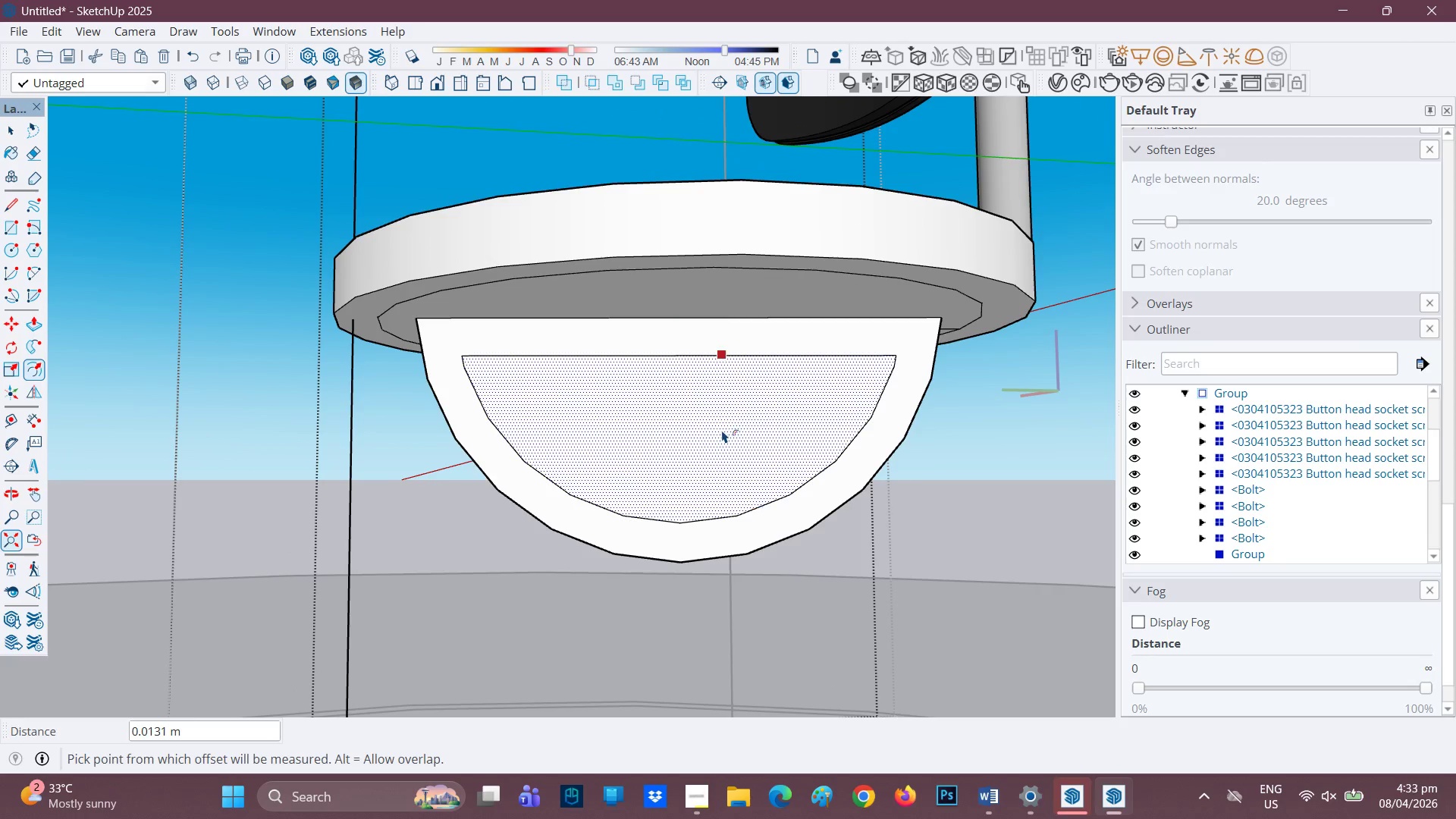 
key(P)
 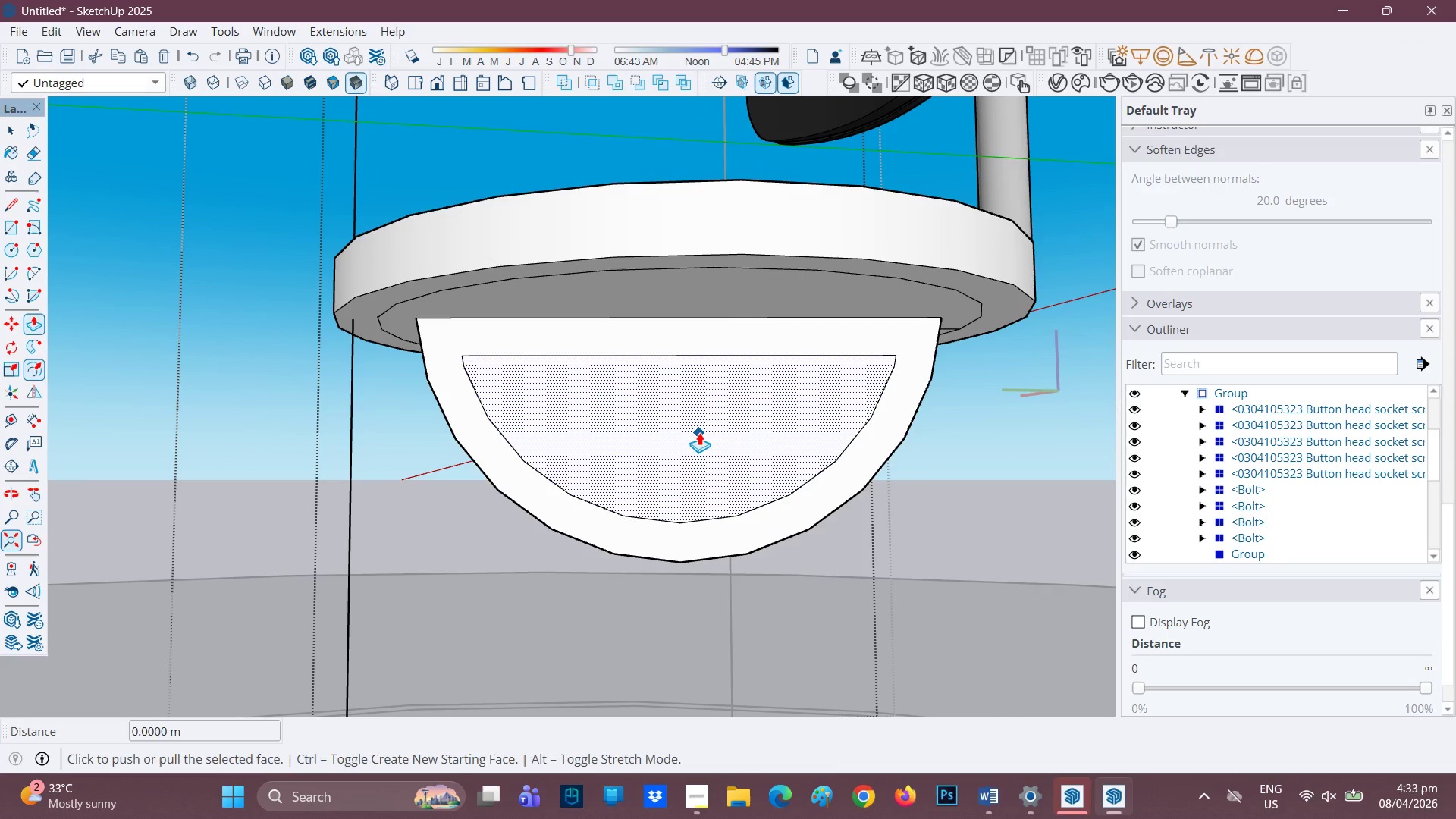 
left_click([699, 432])
 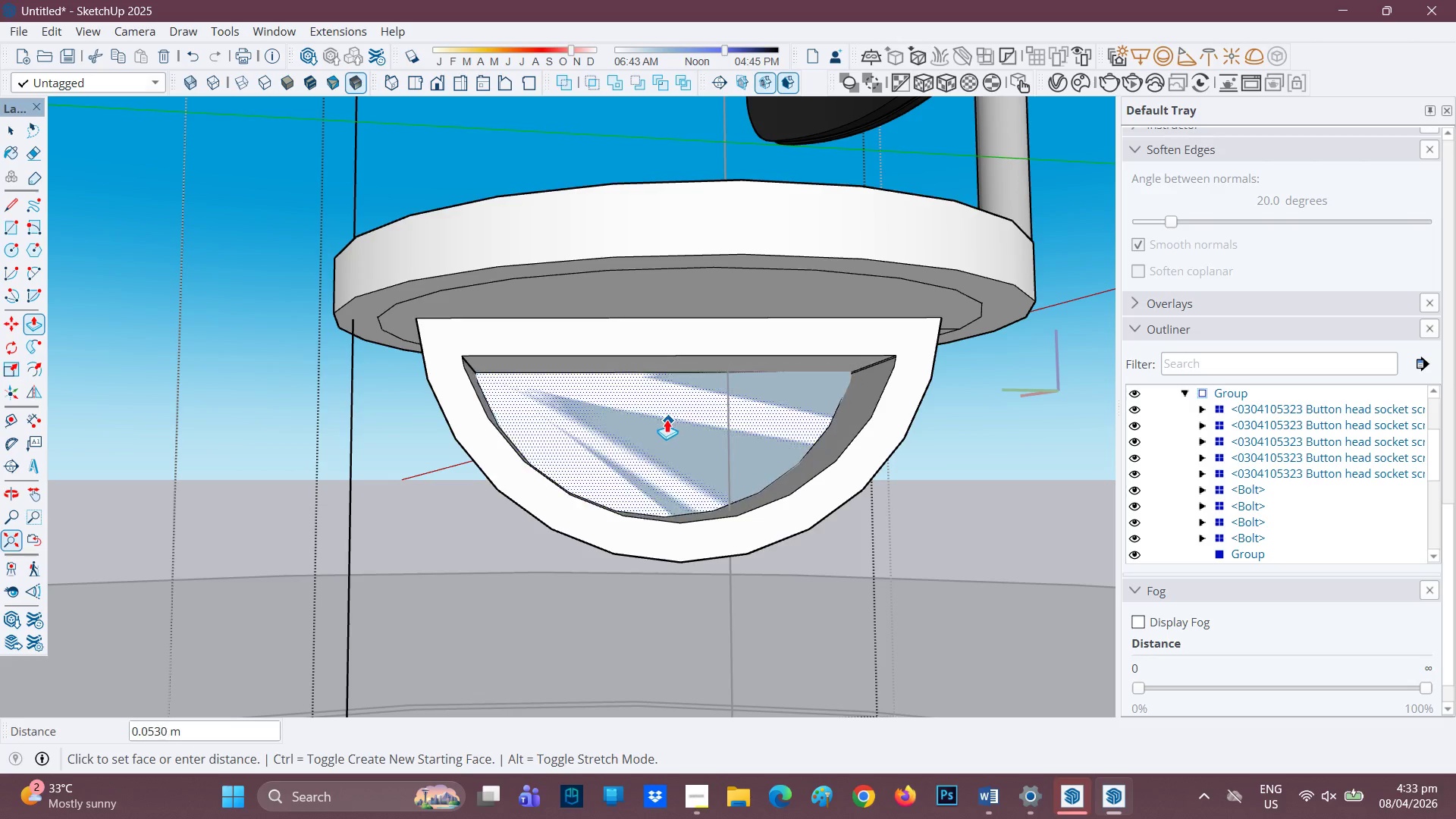 
left_click([664, 416])
 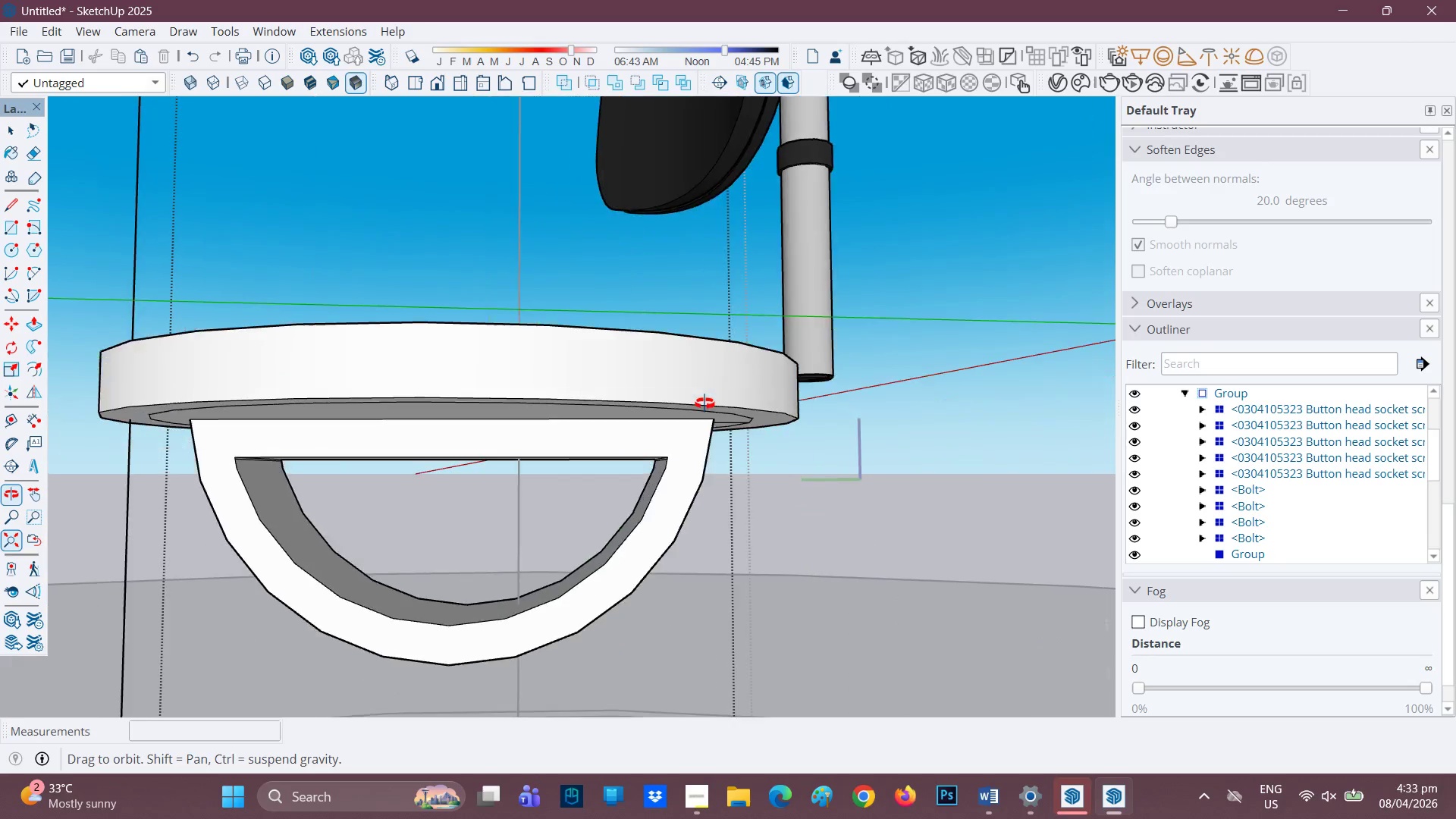 
scroll: coordinate [578, 482], scroll_direction: up, amount: 1.0
 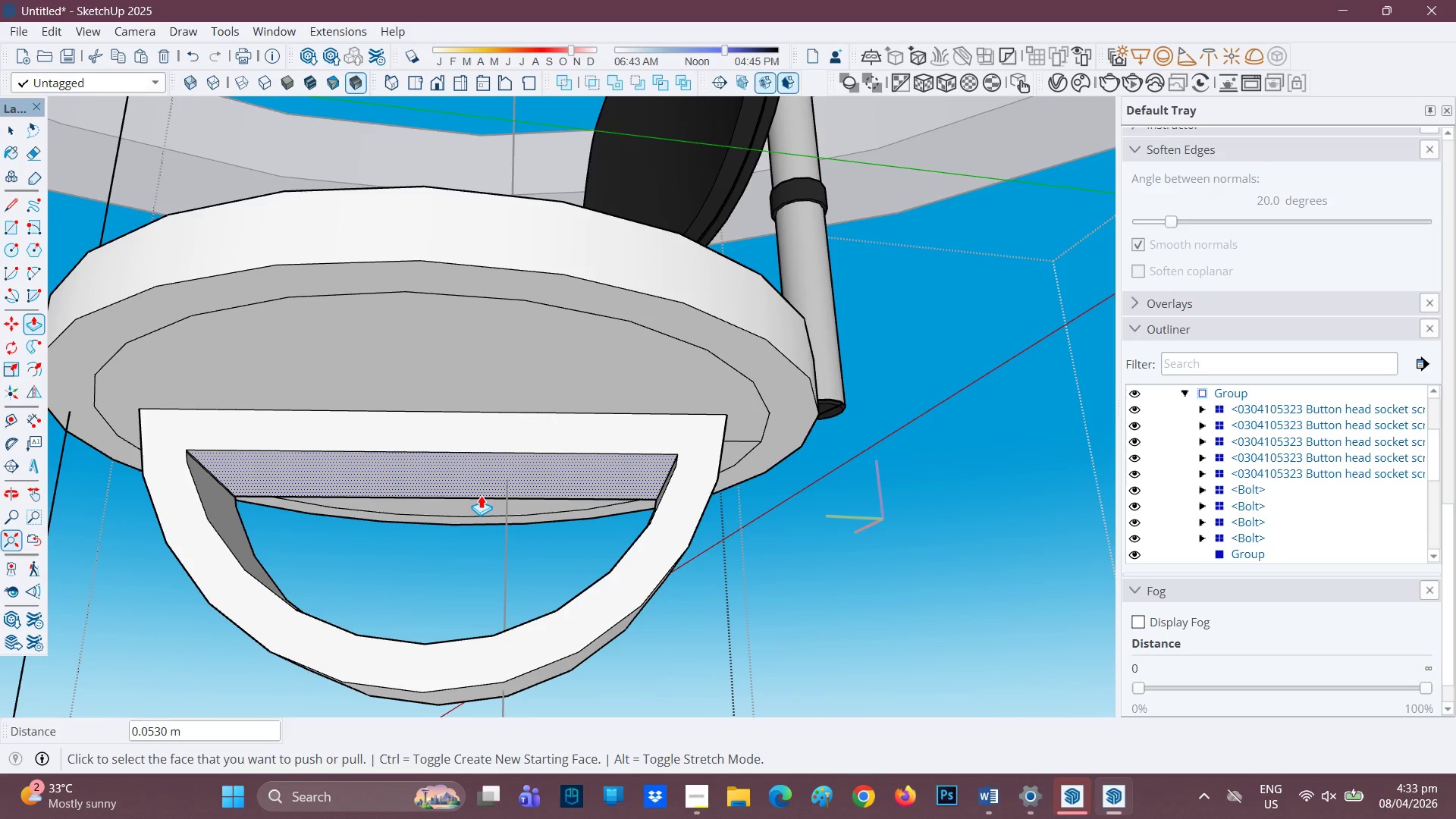 
key(O)
 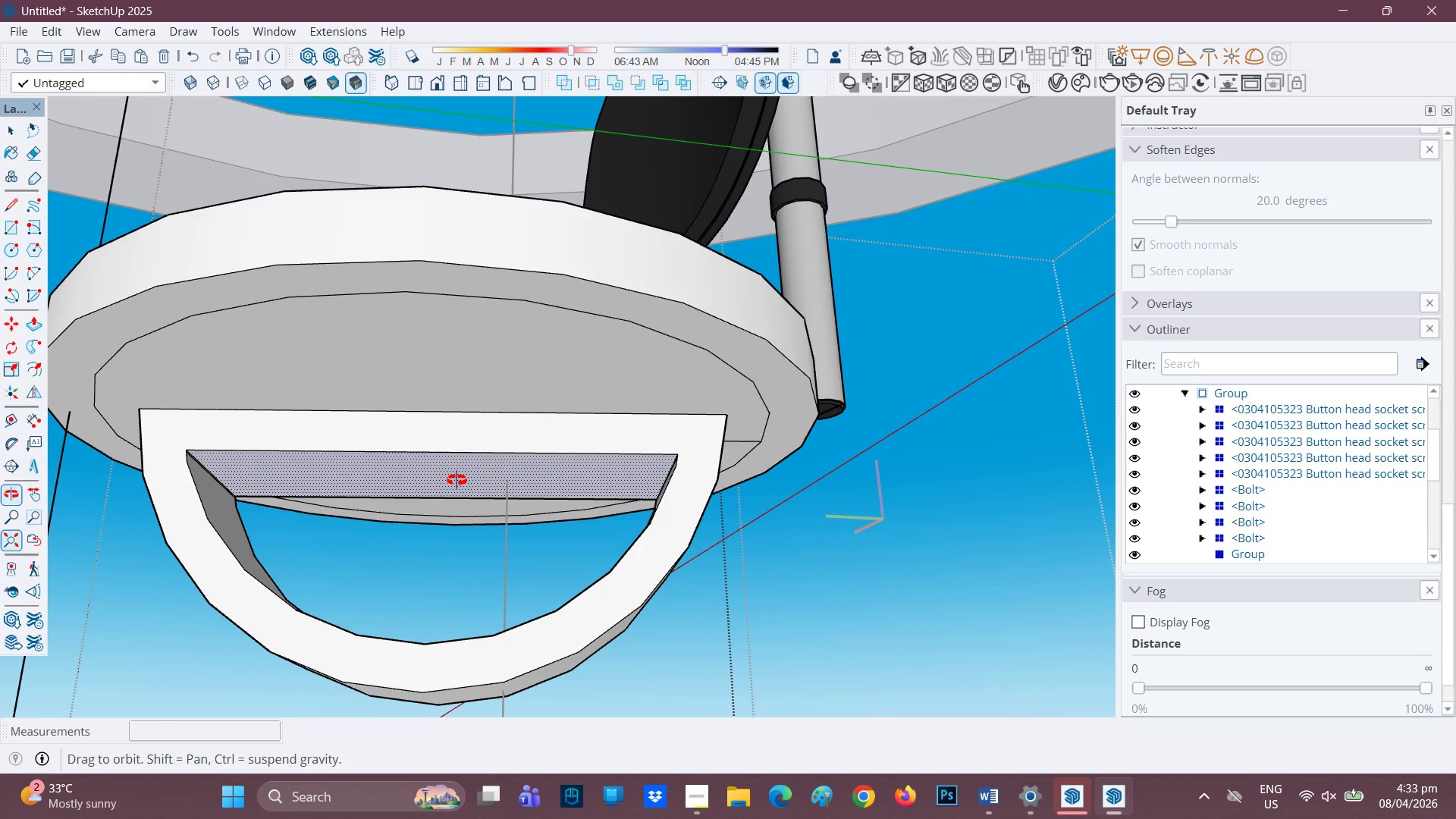 
key(P)
 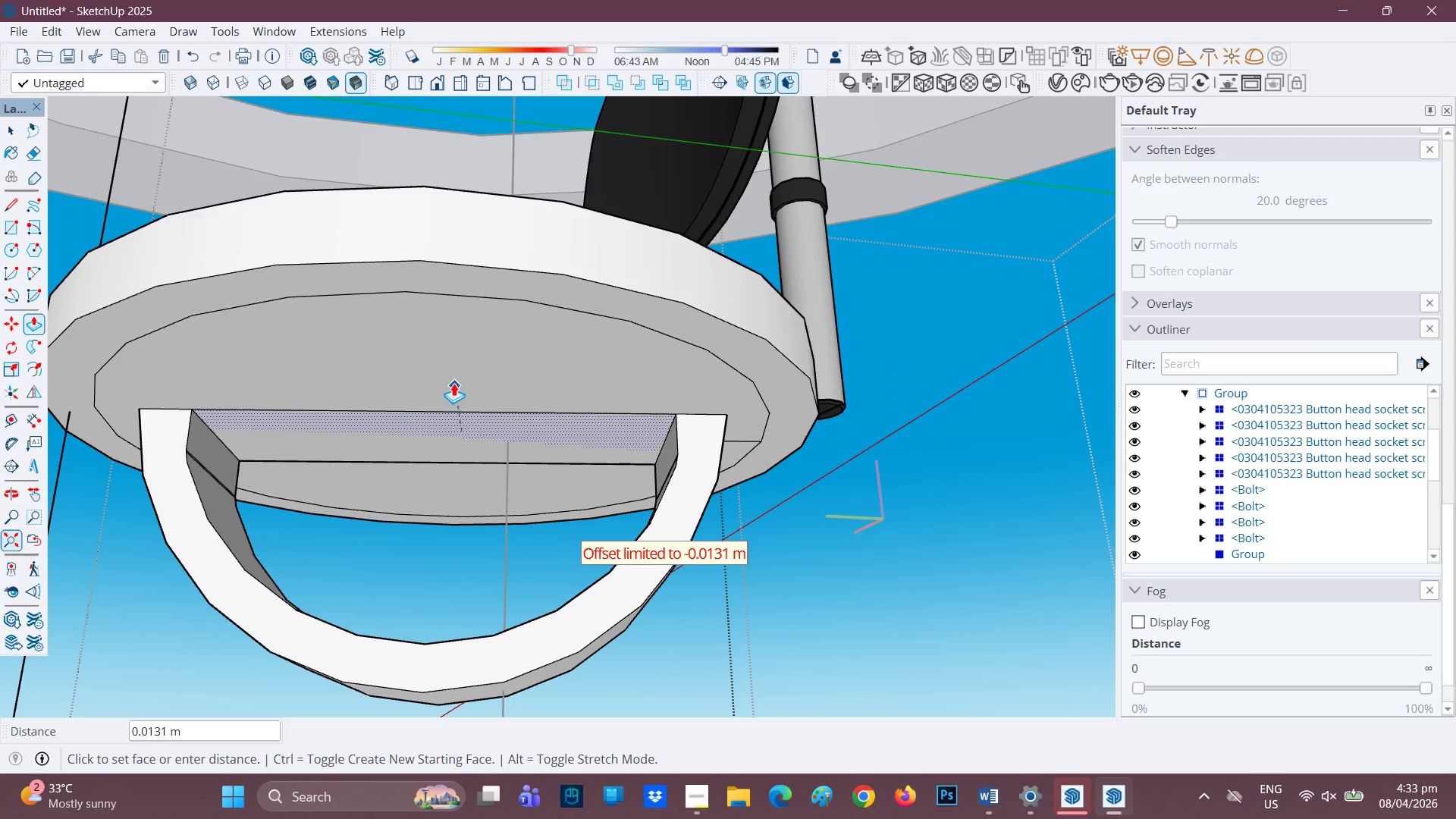 
left_click([436, 397])
 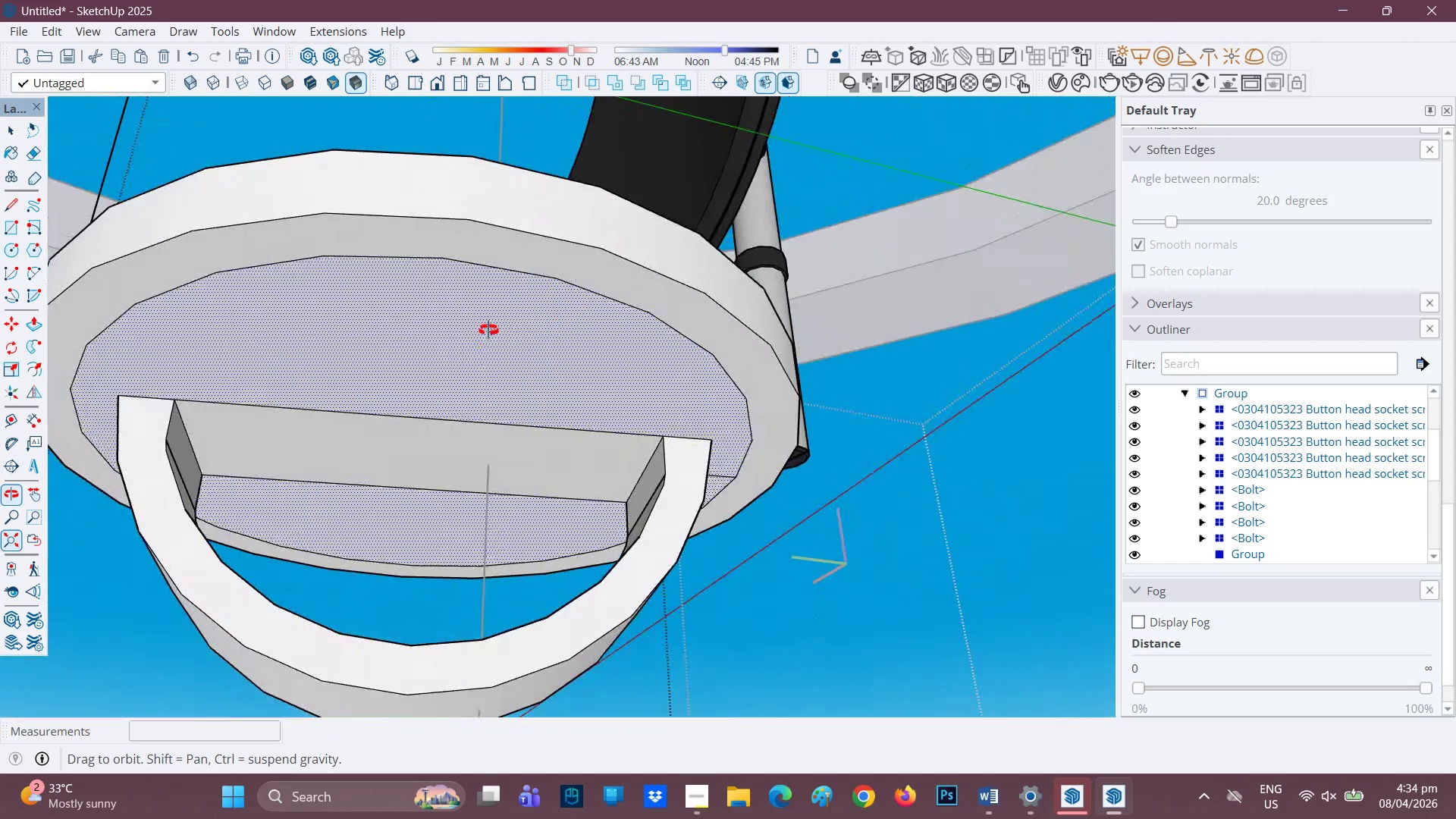 
key(P)
 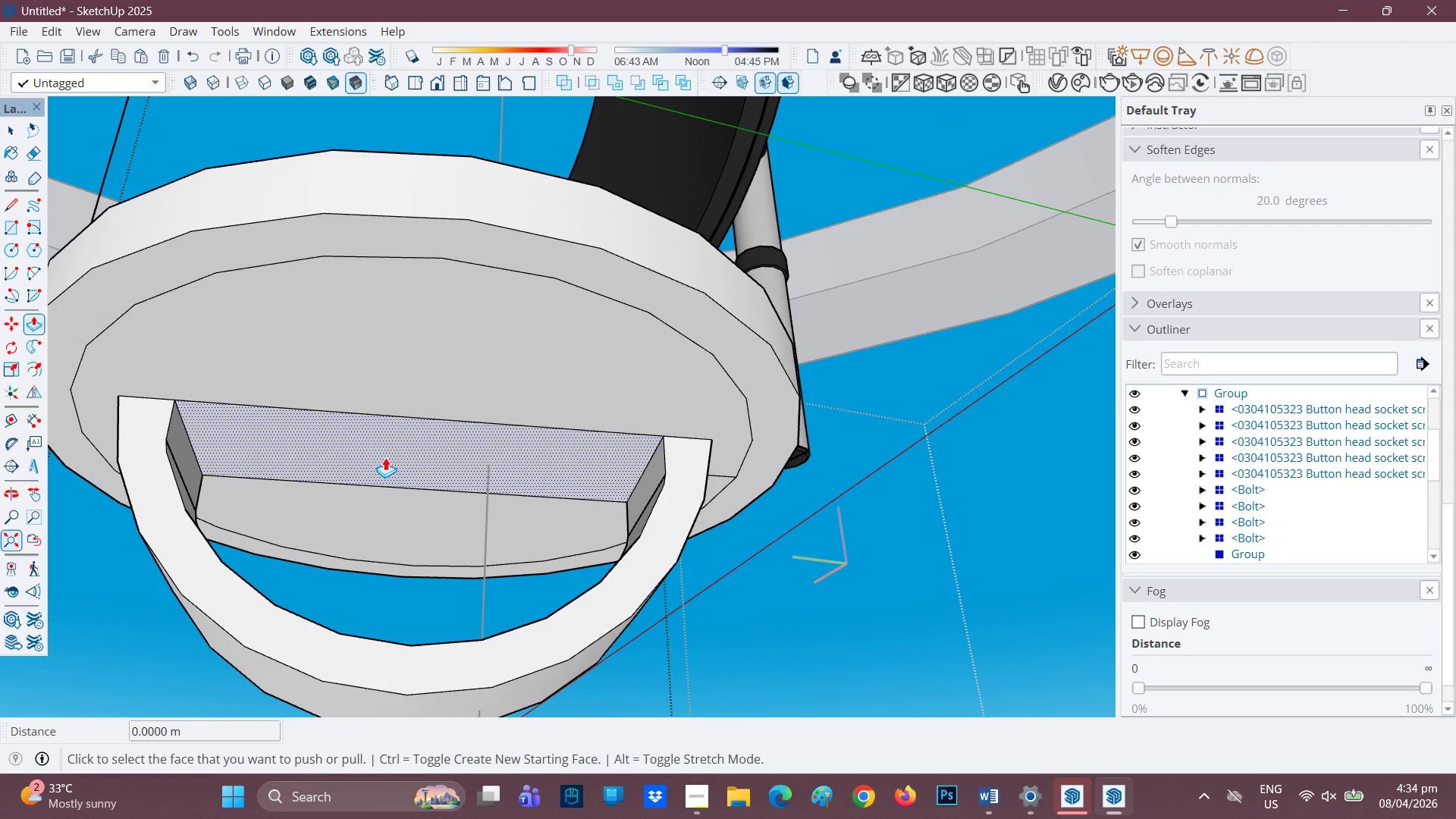 
left_click([384, 457])
 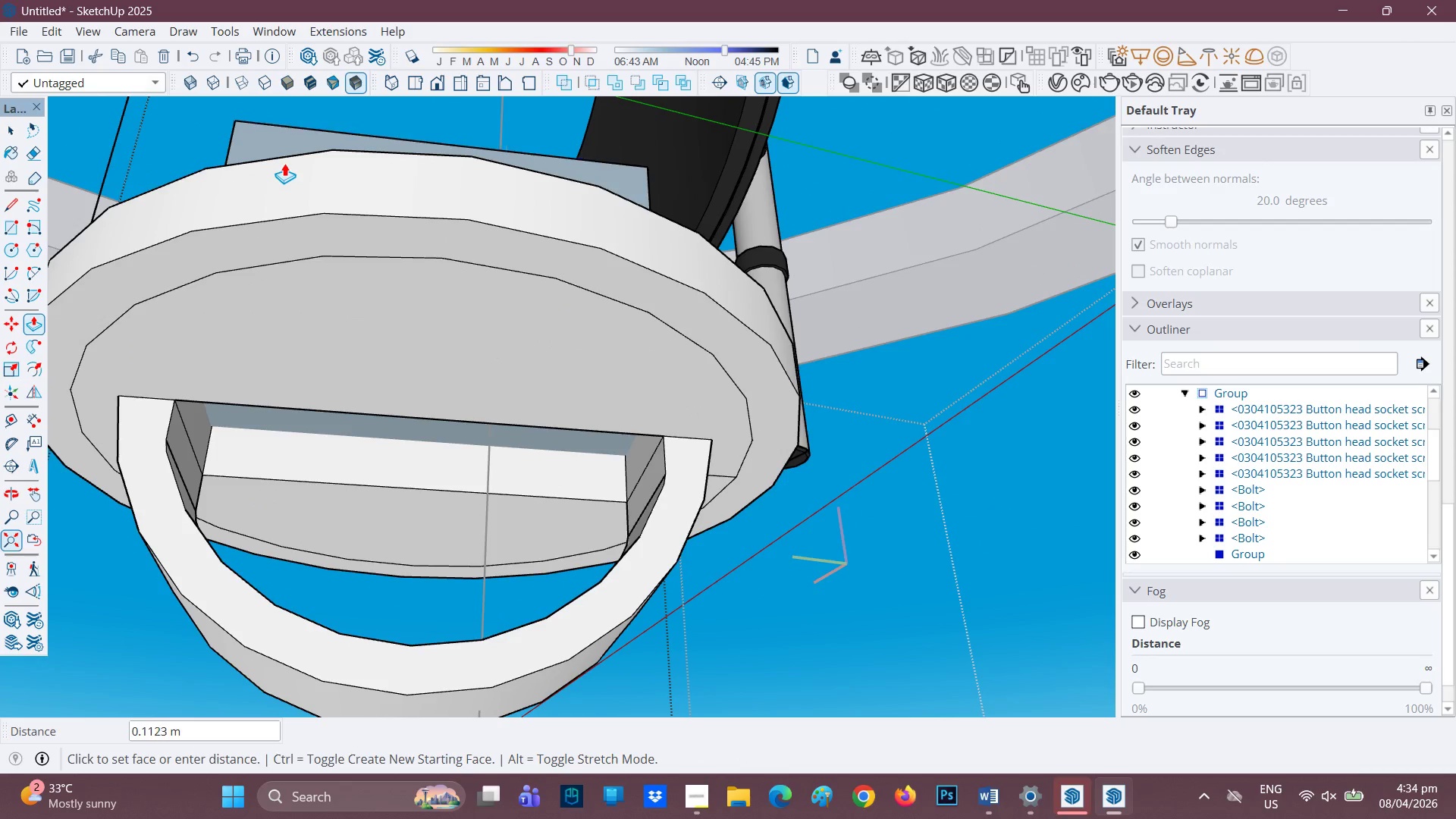 
left_click([268, 163])
 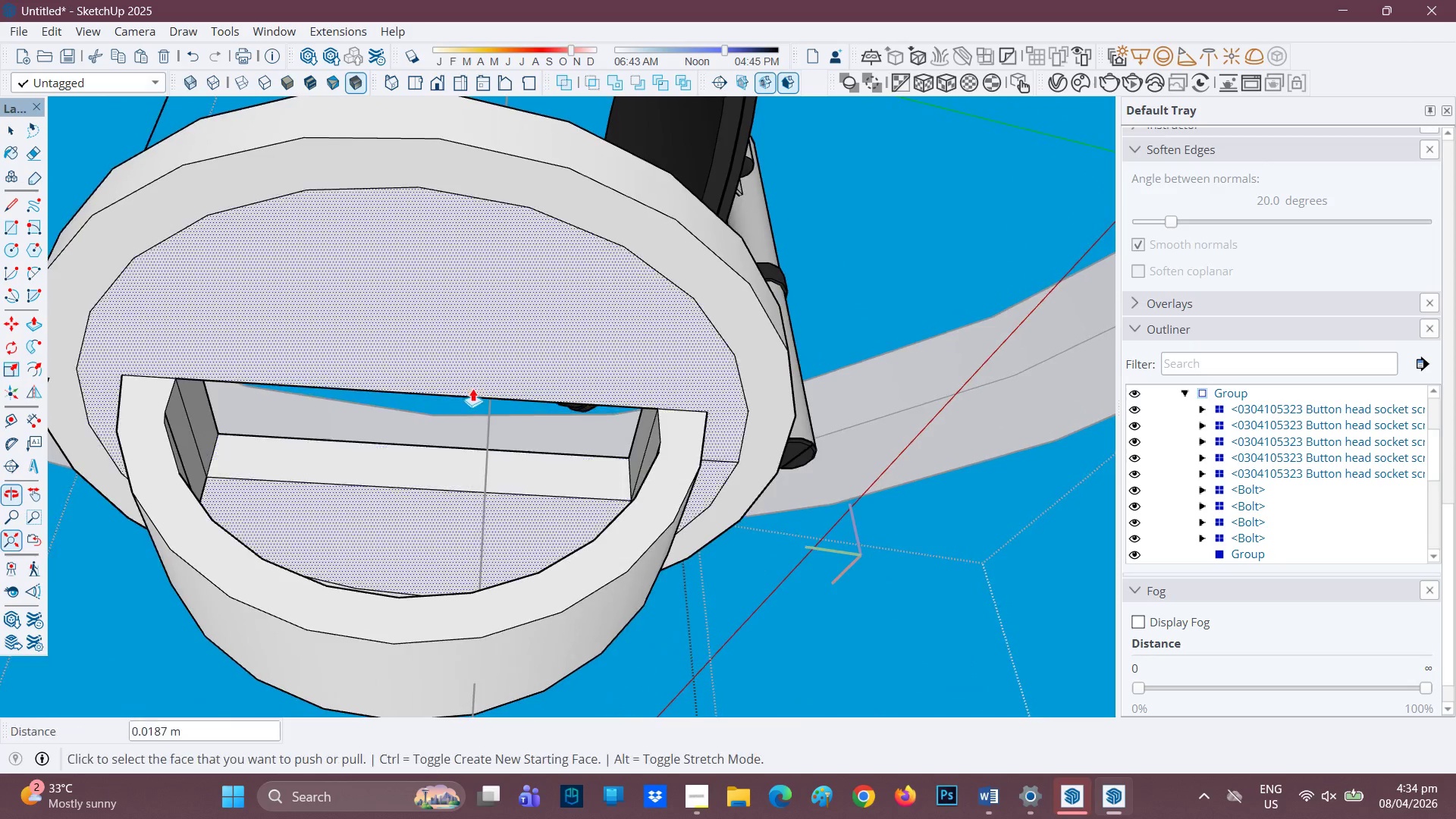 
left_click([463, 344])
 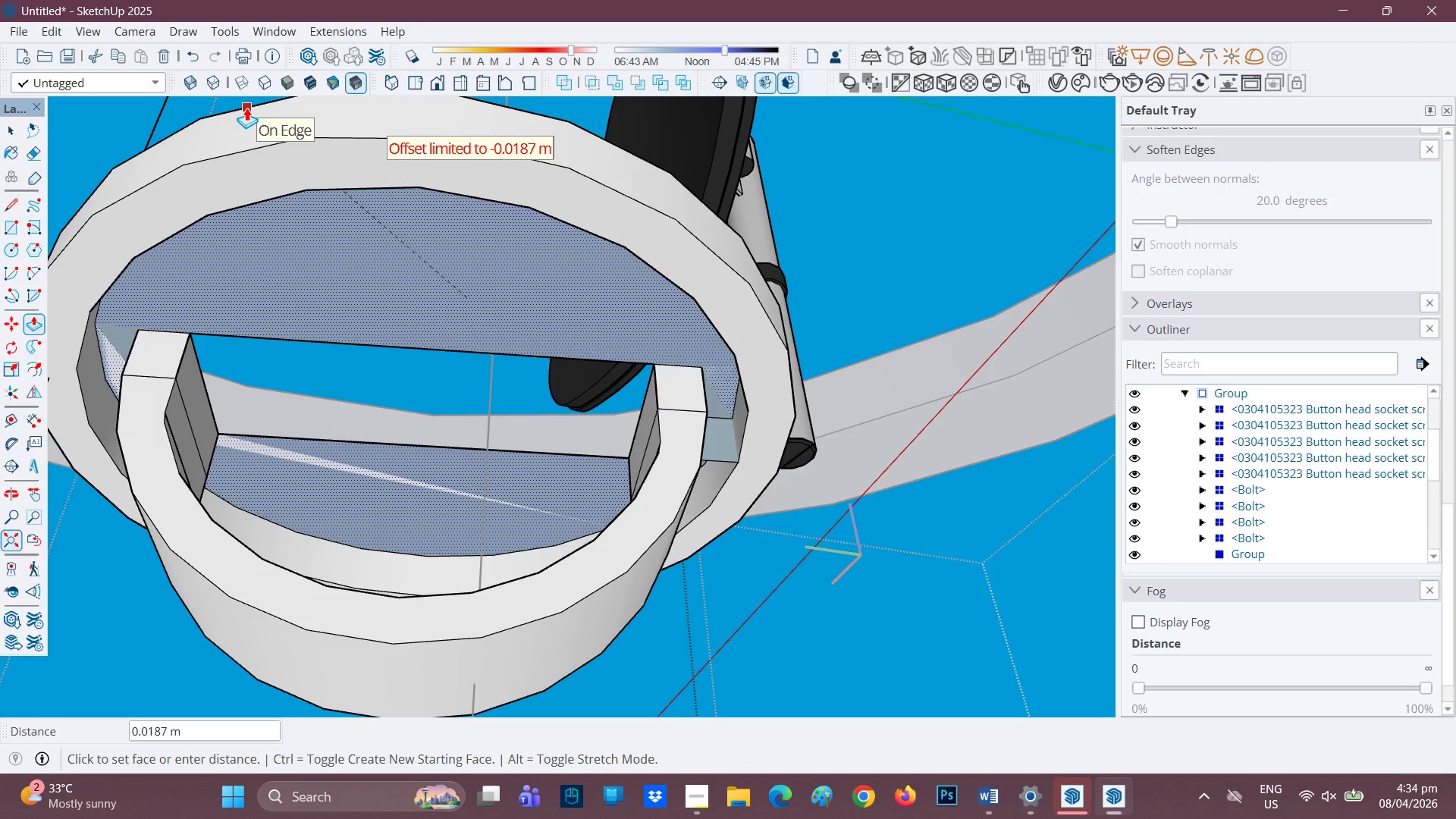 
left_click([248, 111])
 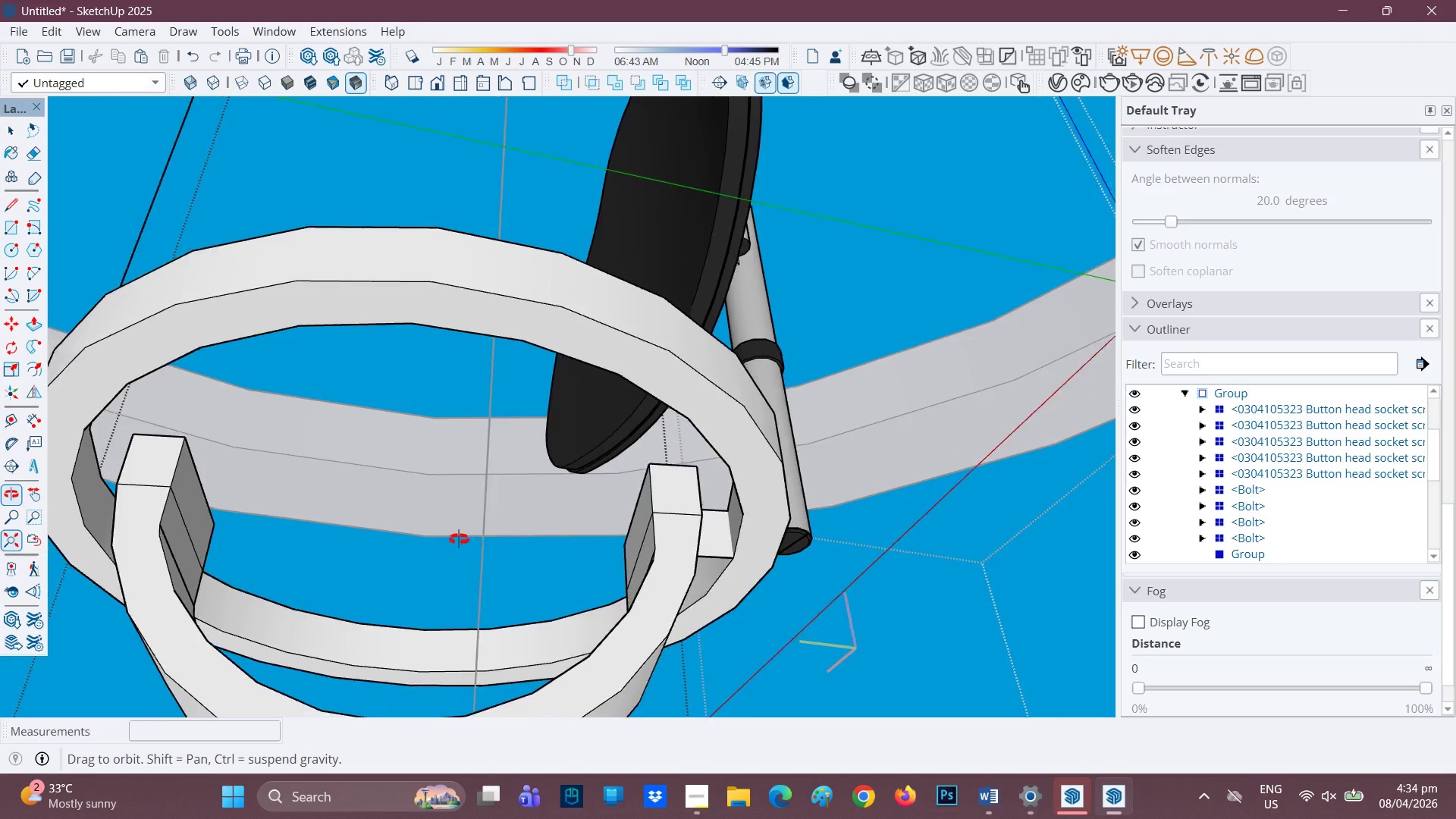 
scroll: coordinate [506, 480], scroll_direction: down, amount: 1.0
 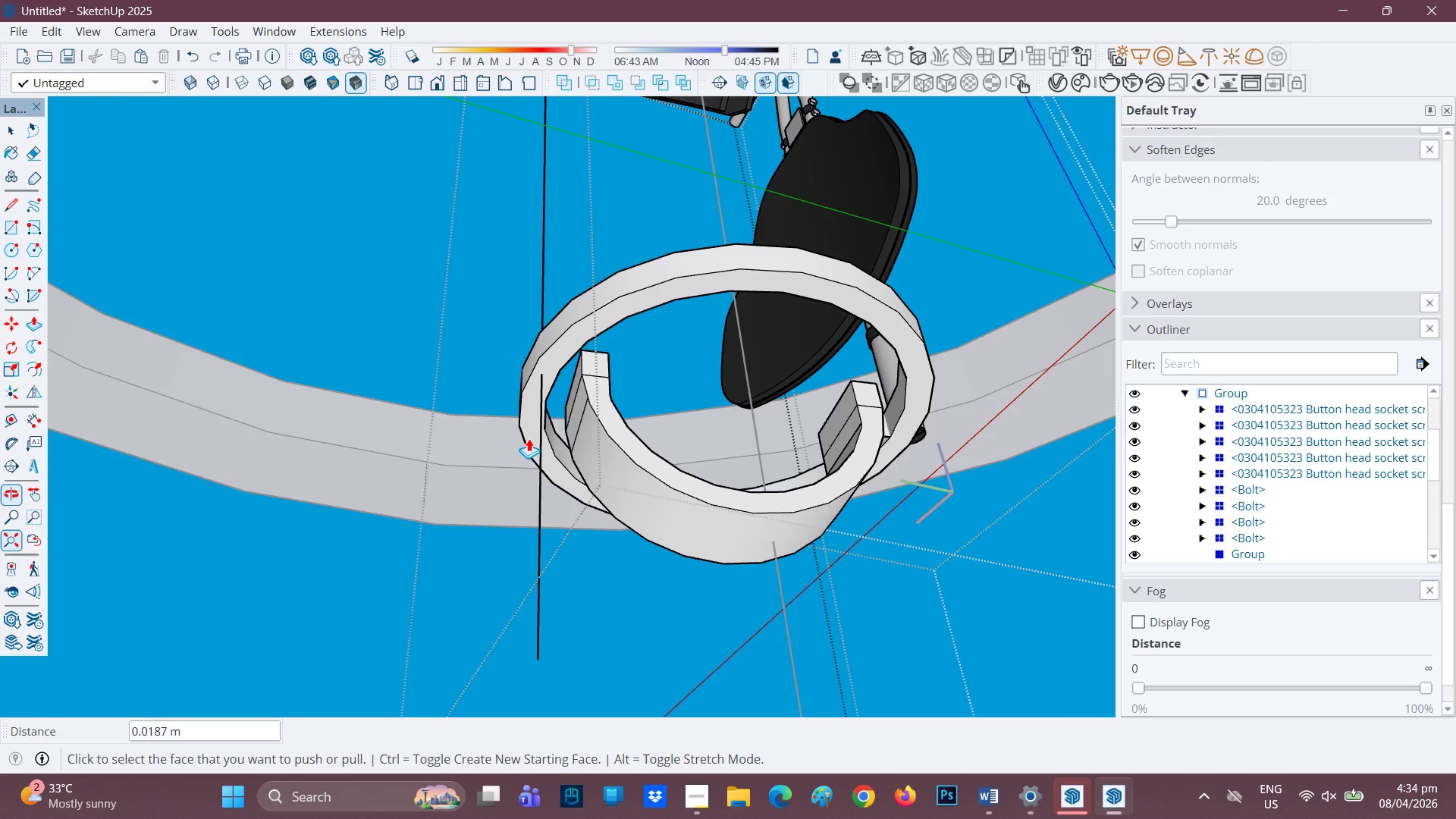 
scroll: coordinate [717, 502], scroll_direction: up, amount: 4.0
 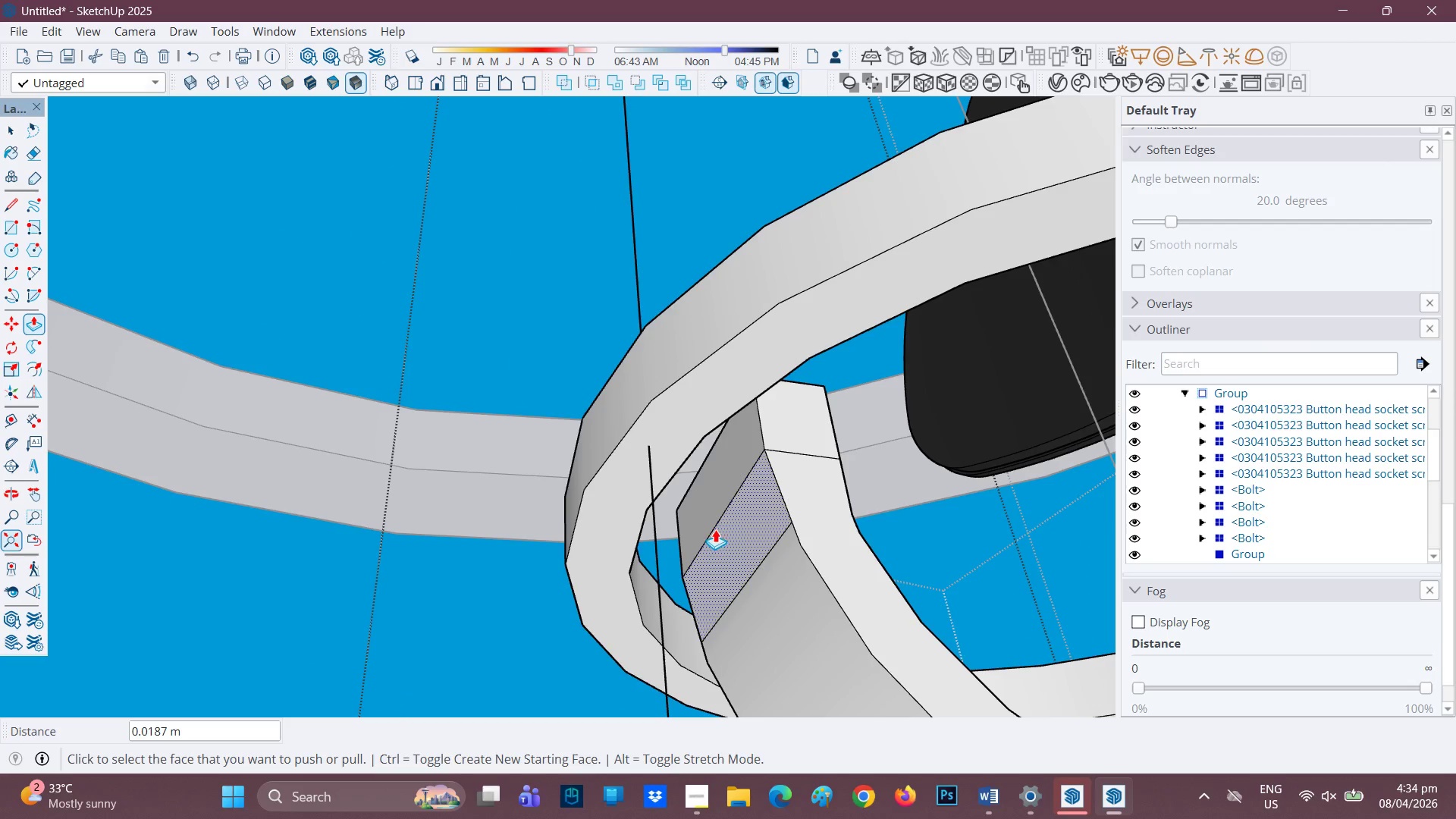 
key(L)
 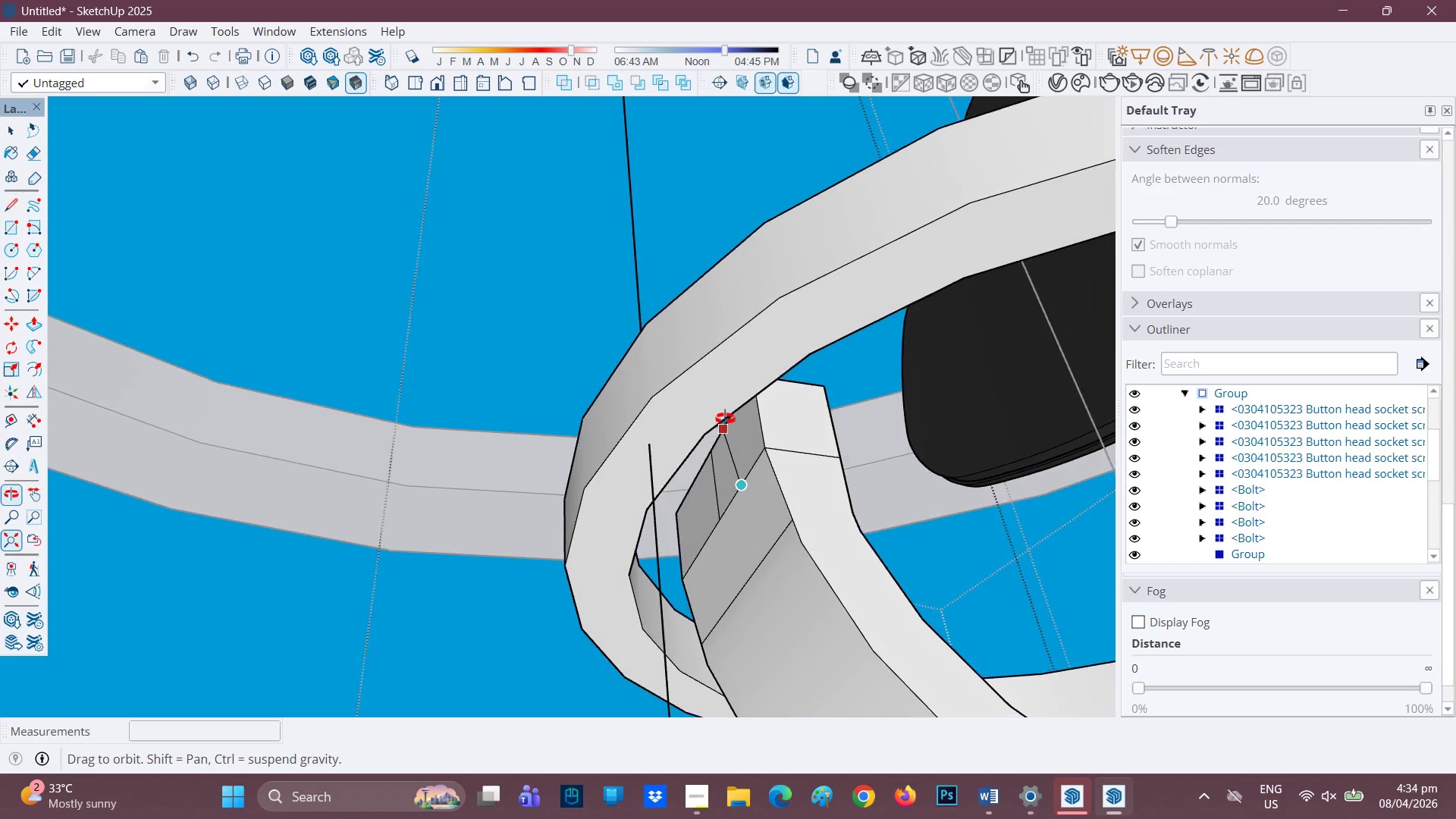 
wait(6.58)
 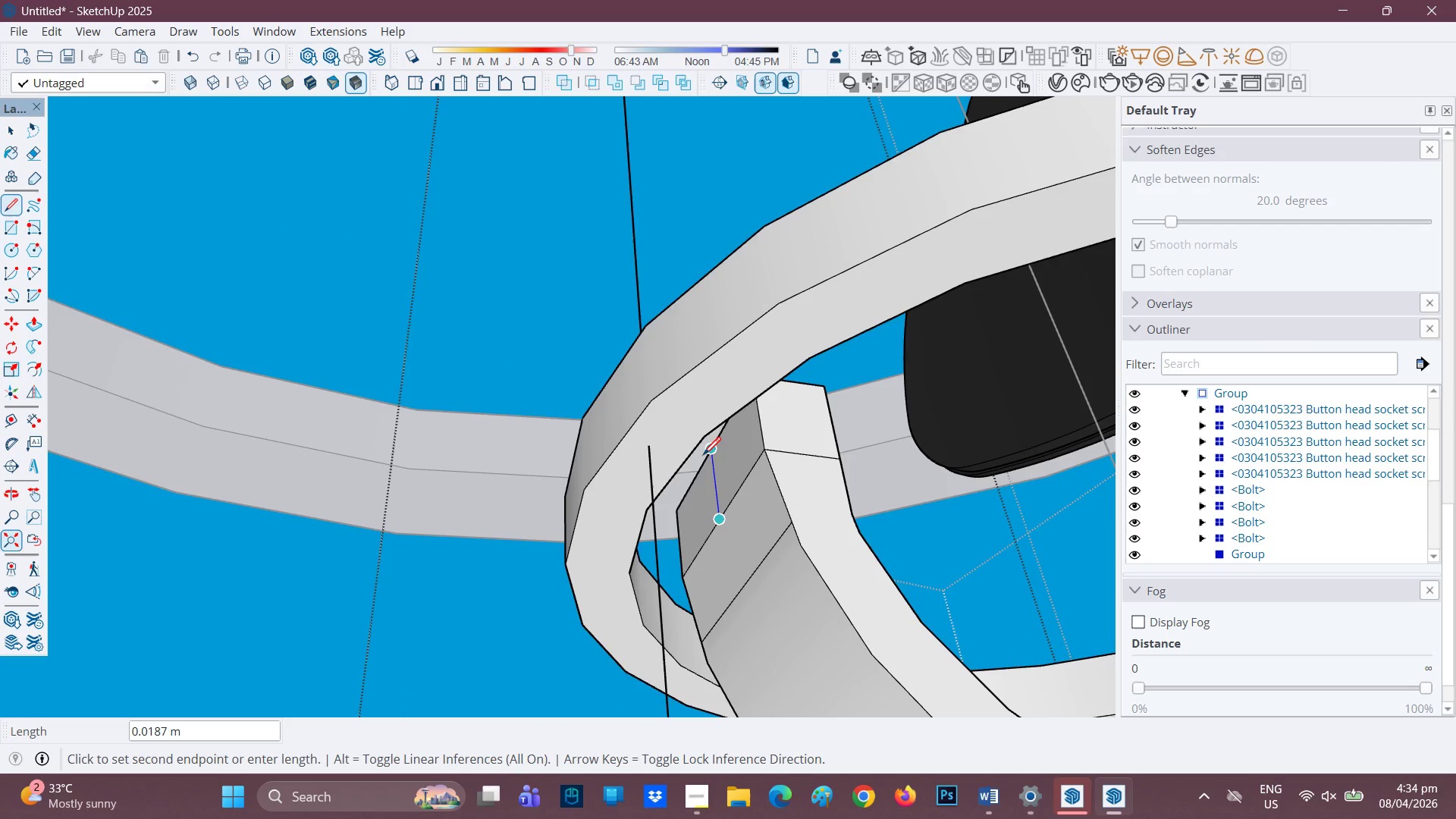 
left_click([730, 415])
 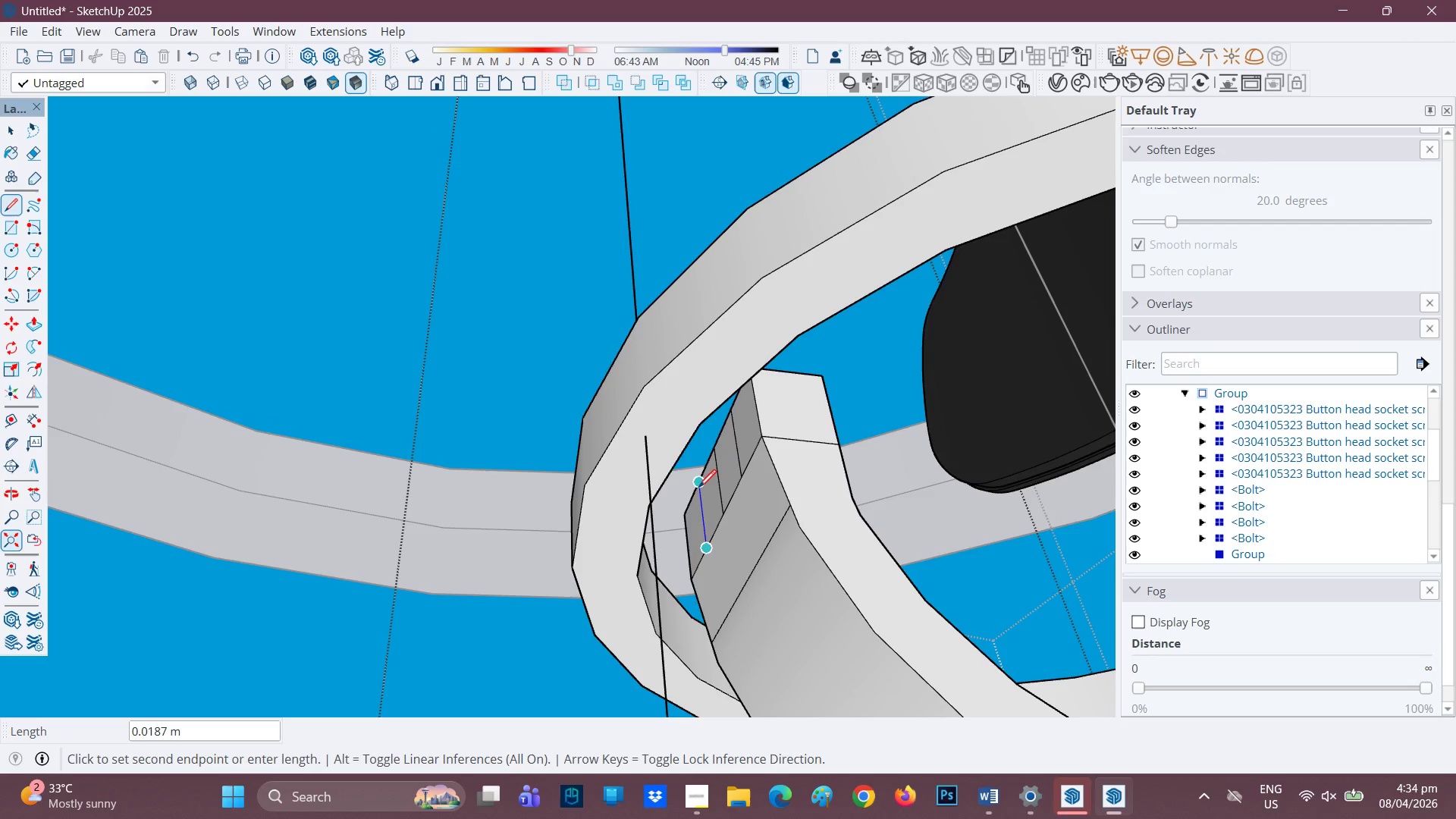 
left_click([695, 488])
 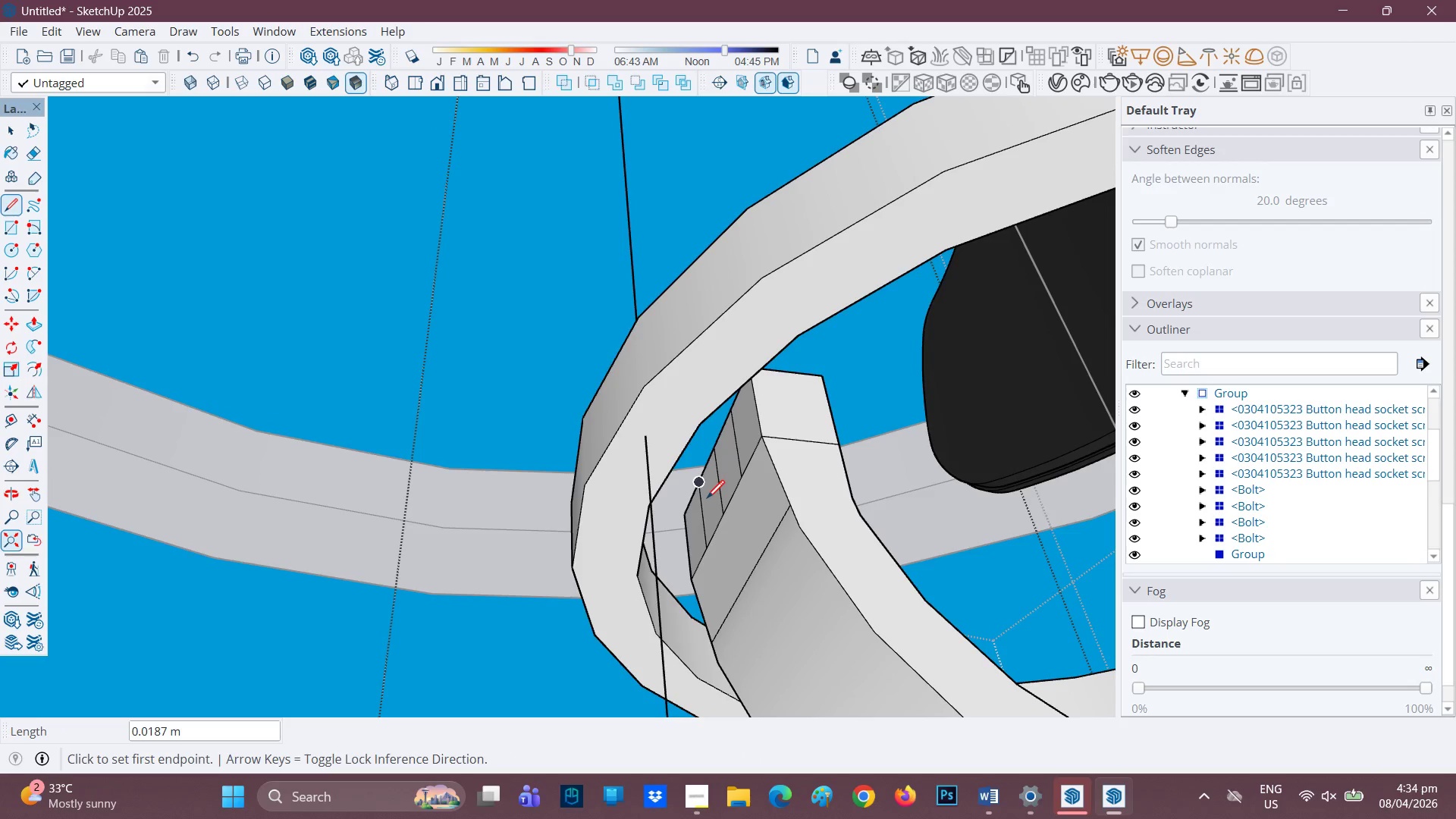 
key(E)
 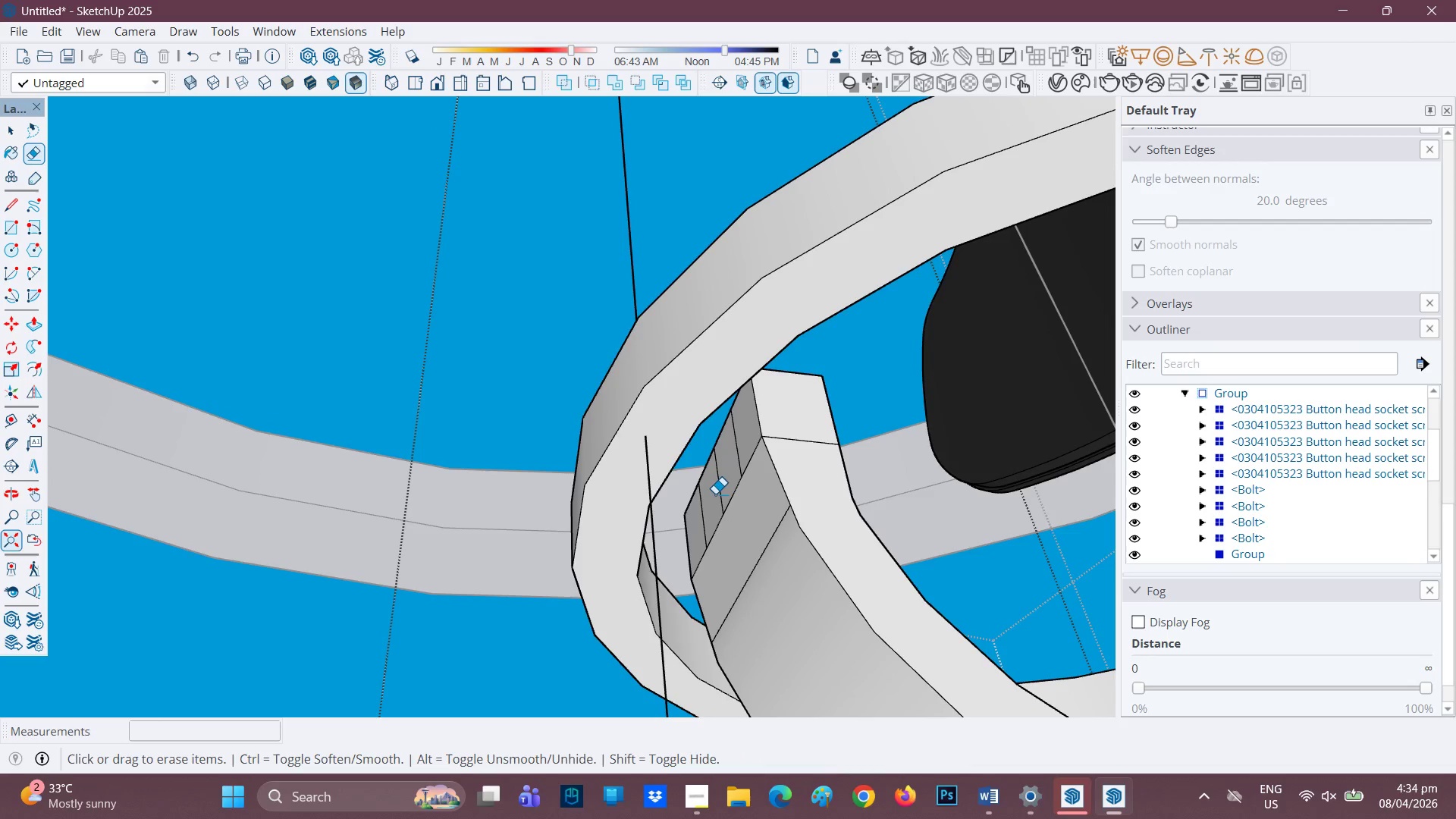 
left_click_drag(start_coordinate=[715, 493], to_coordinate=[720, 492])
 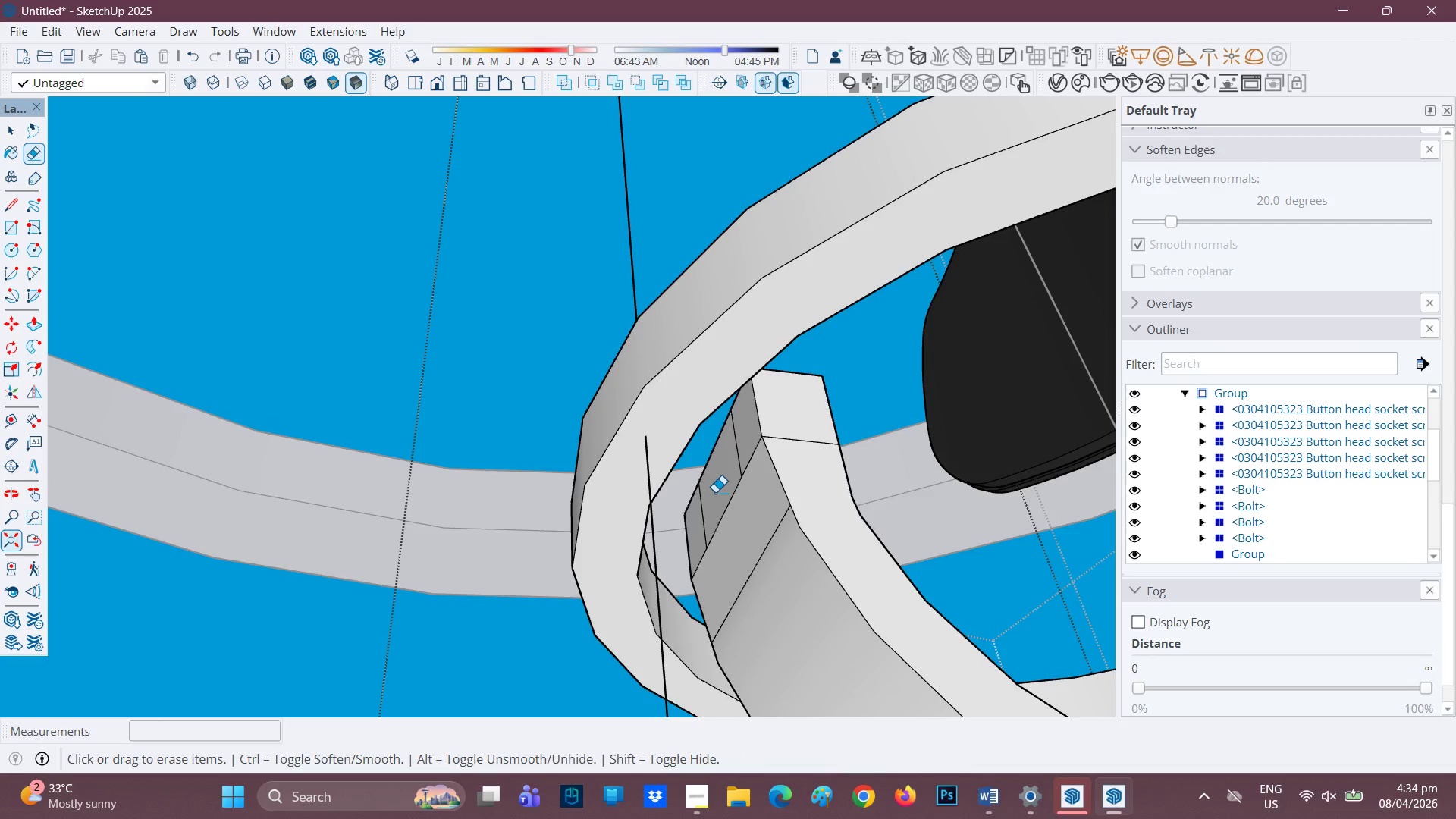 
key(P)
 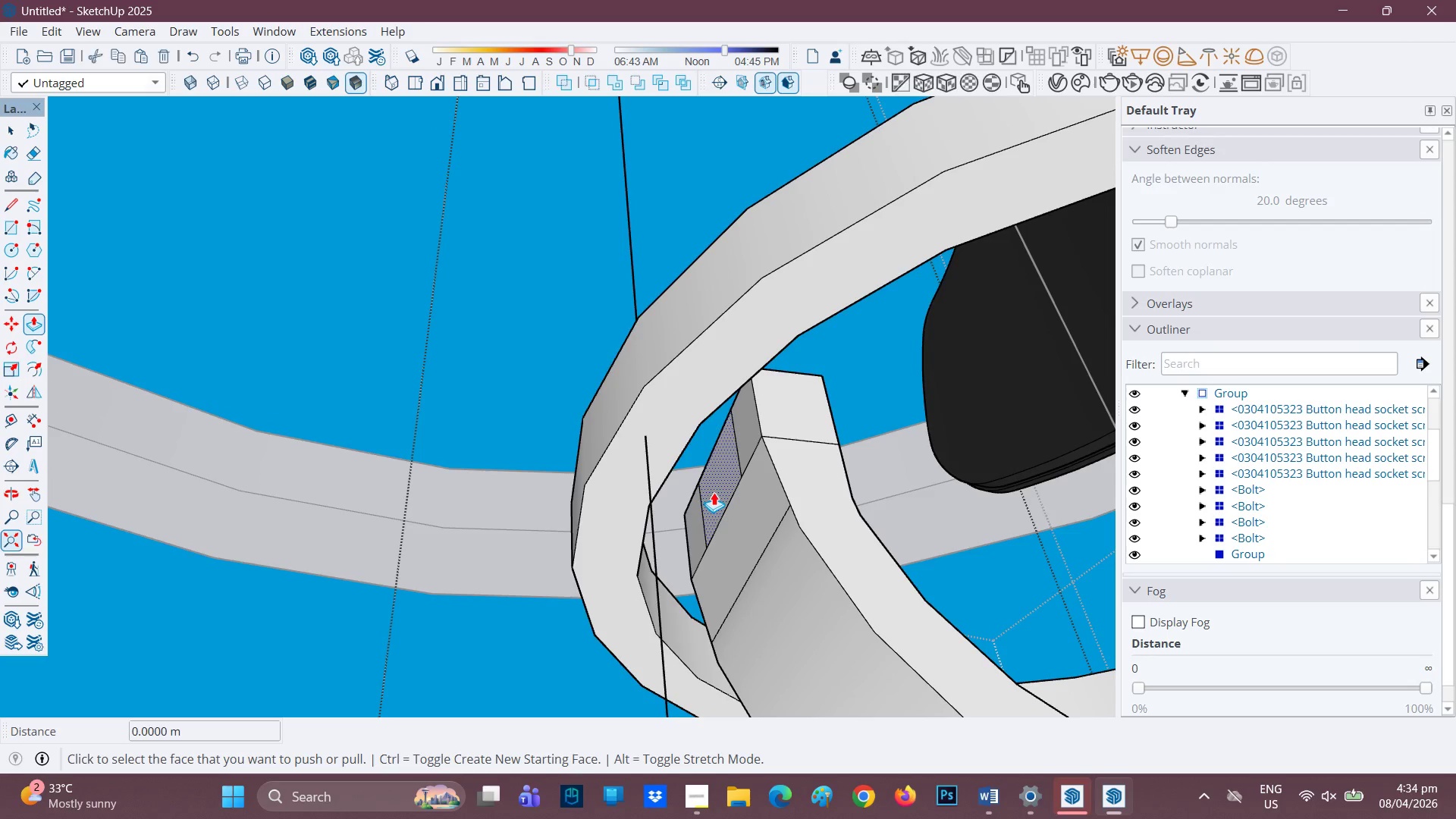 
left_click([714, 491])
 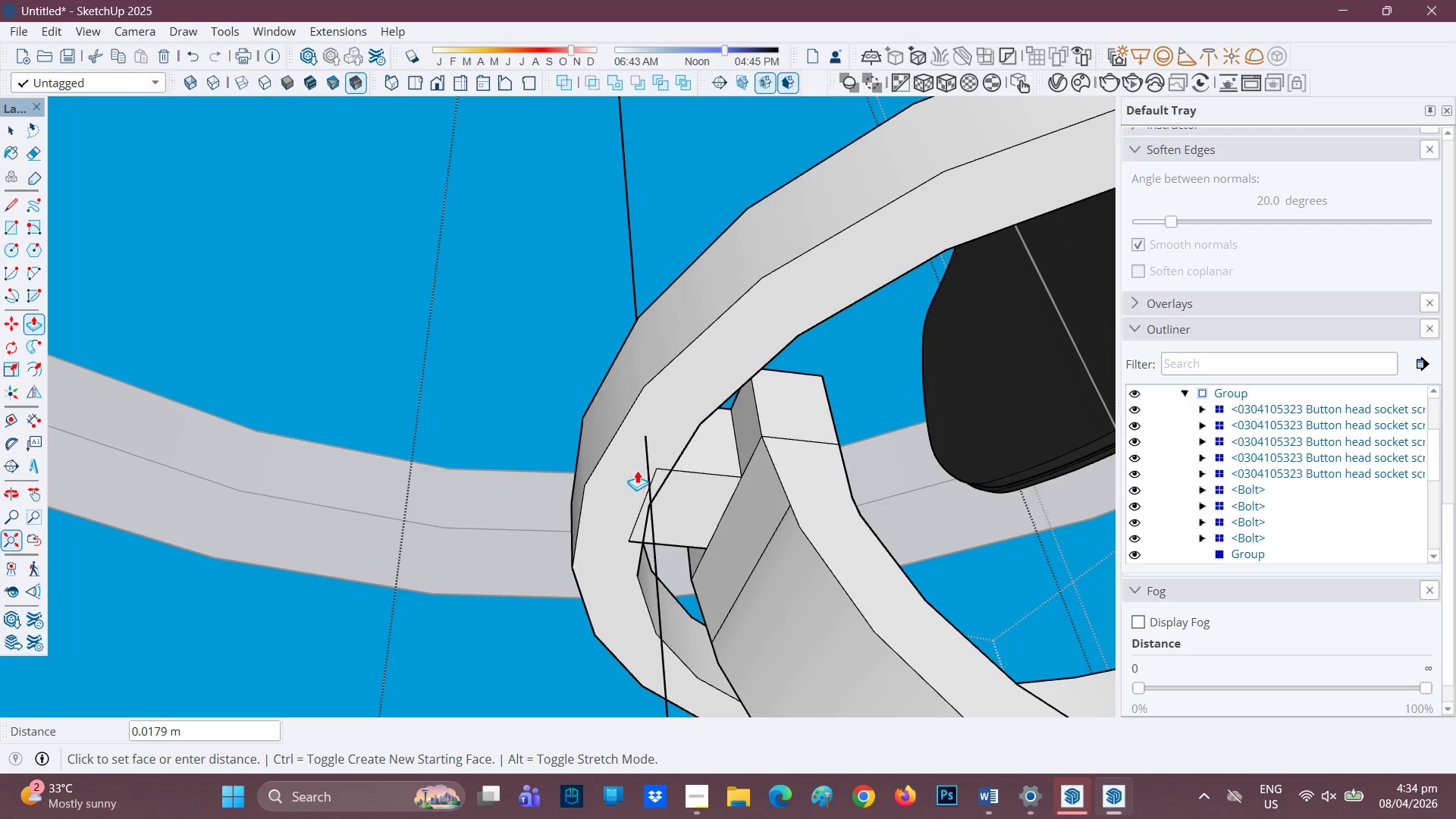 
left_click([628, 465])
 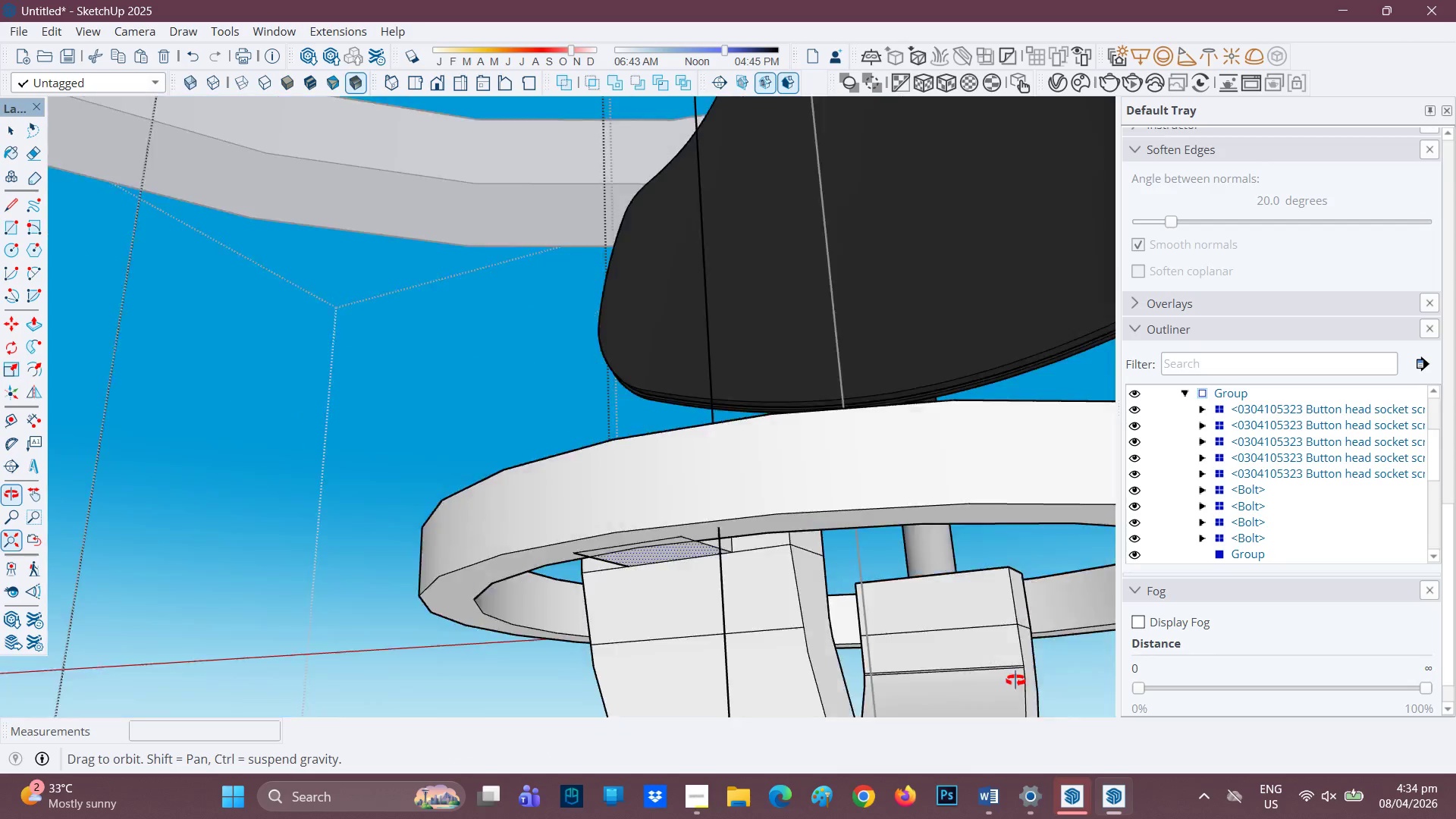 
scroll: coordinate [861, 532], scroll_direction: down, amount: 18.0
 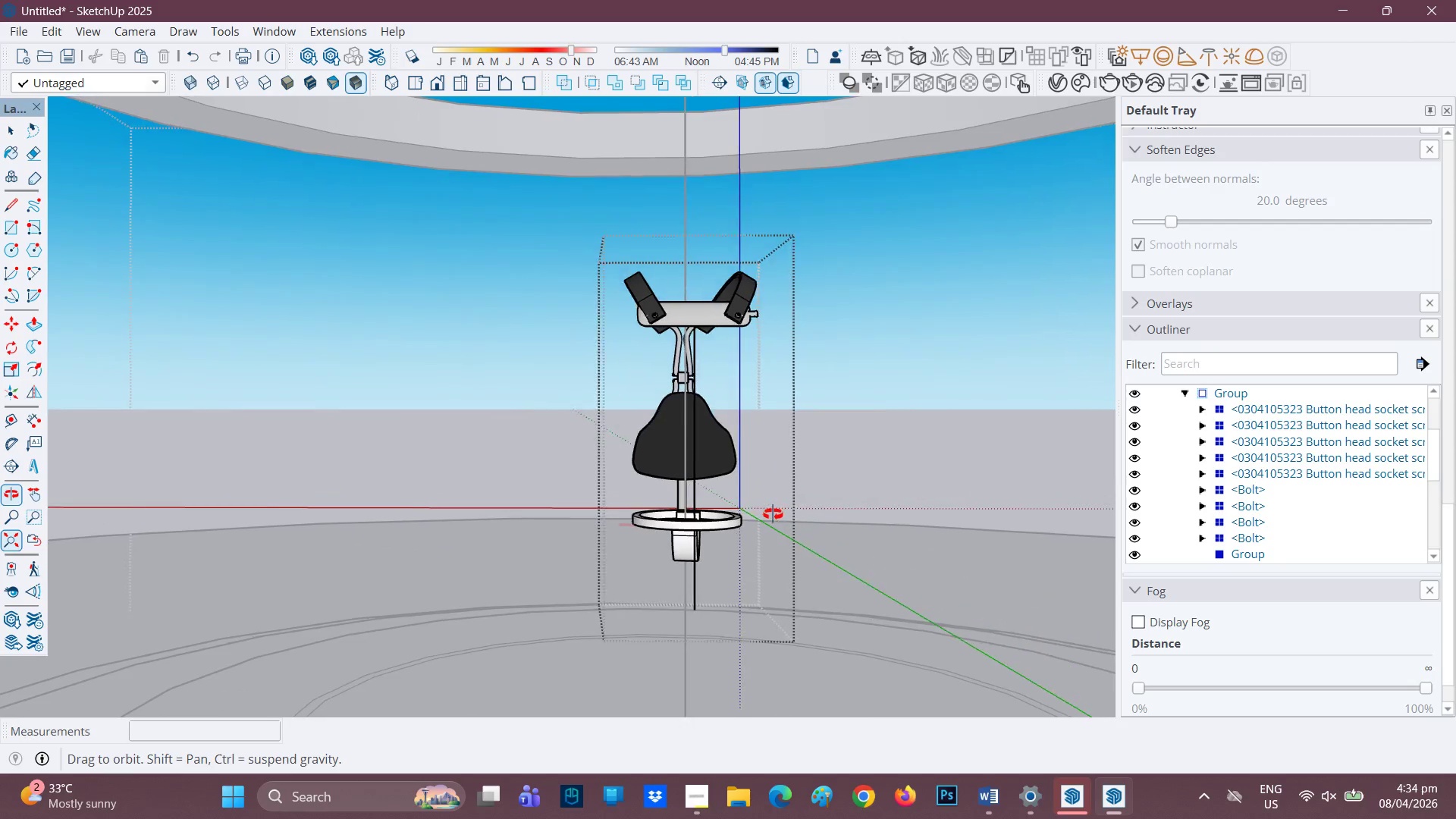 
scroll: coordinate [702, 557], scroll_direction: up, amount: 2.0
 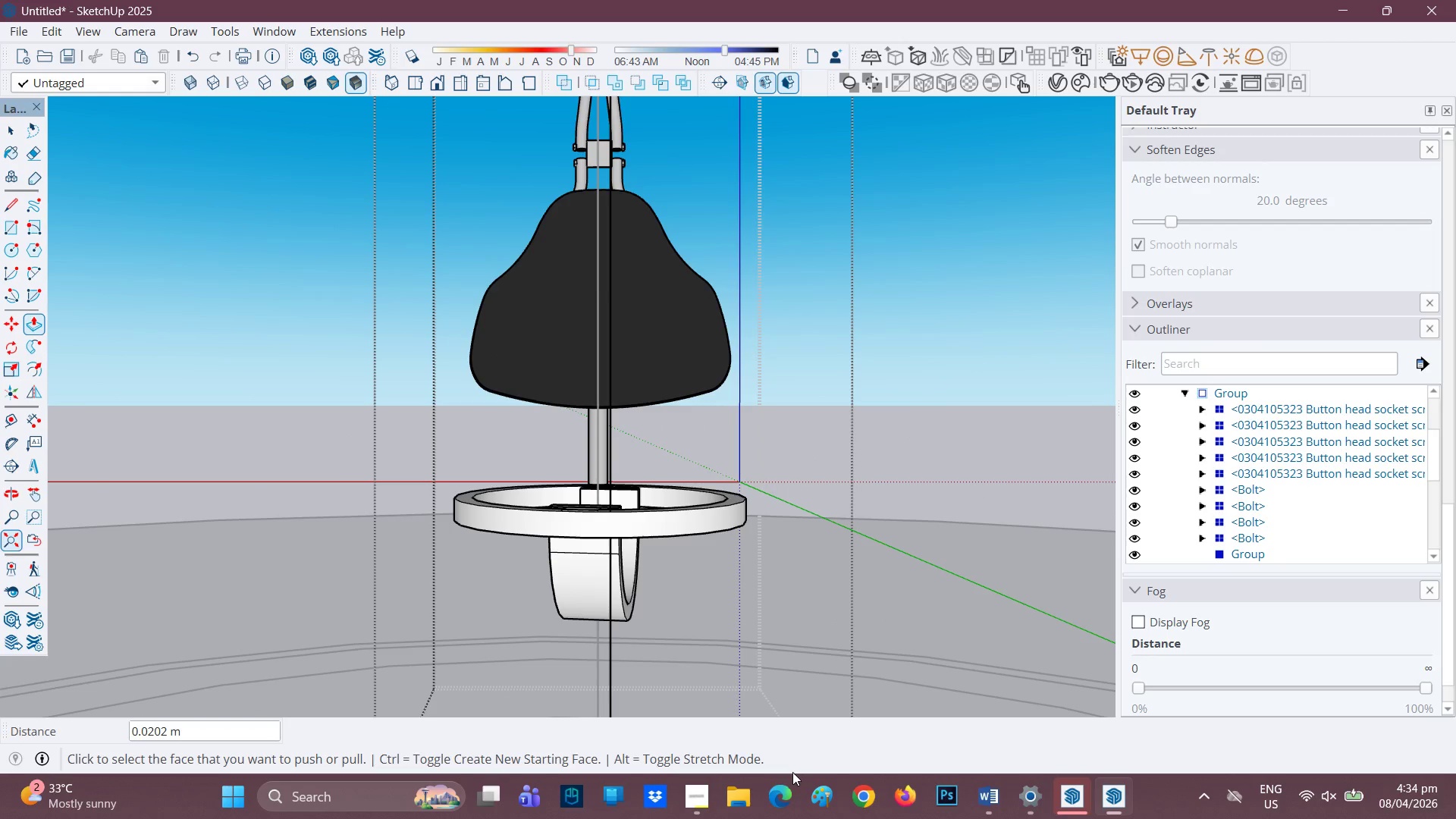 
left_click([705, 783])